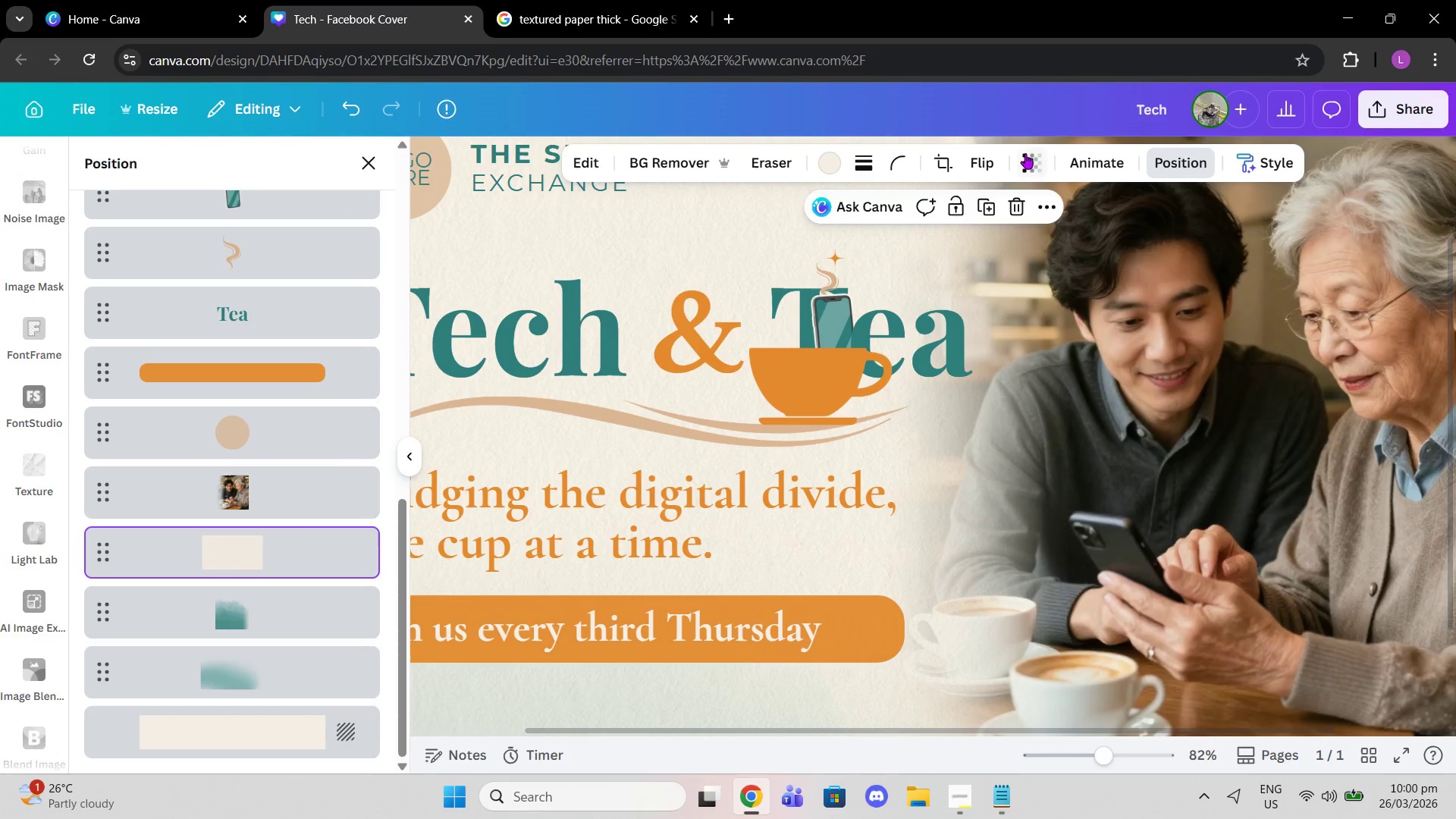 
left_click([1031, 155])
 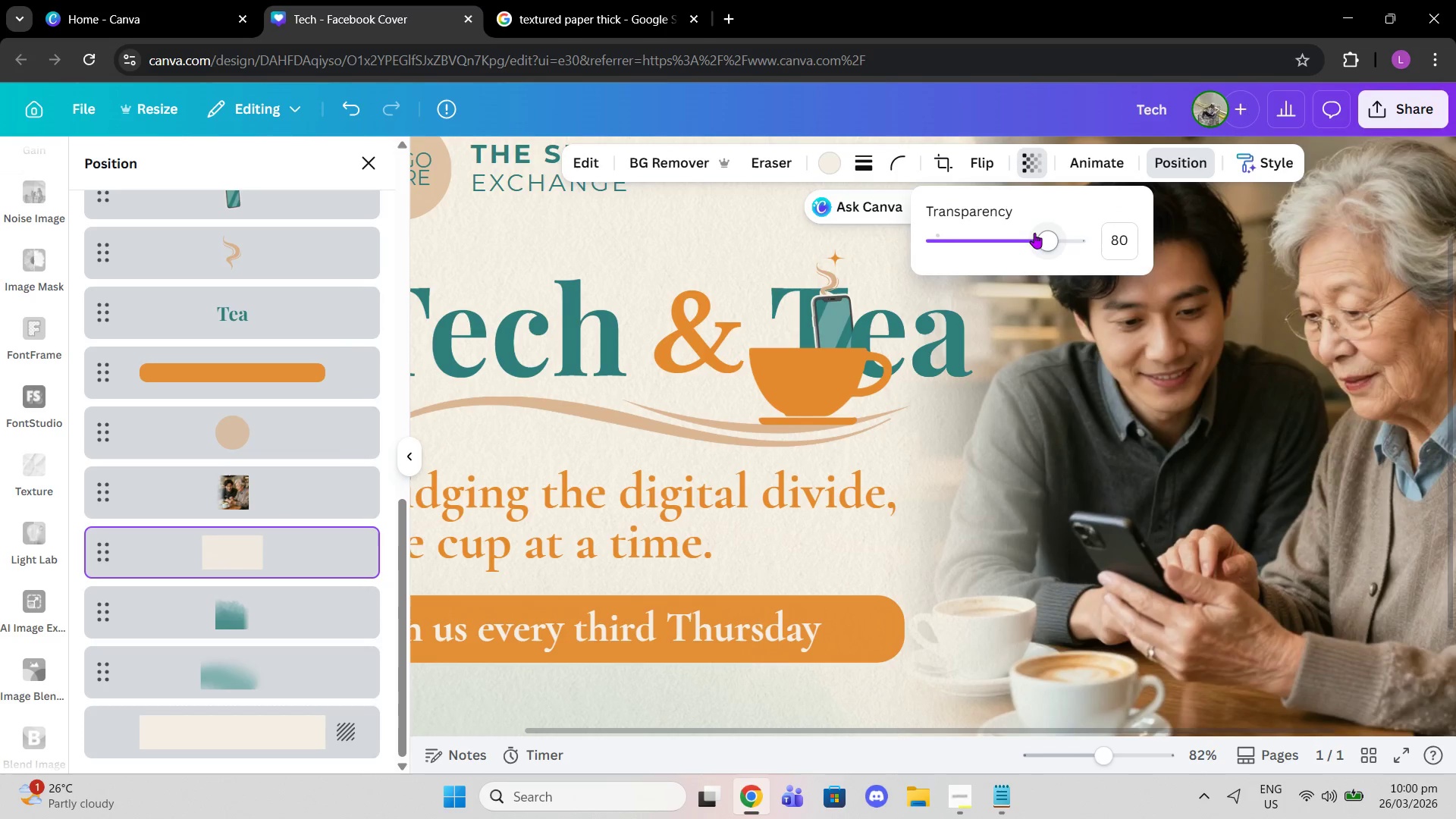 
left_click_drag(start_coordinate=[1034, 233], to_coordinate=[868, 243])
 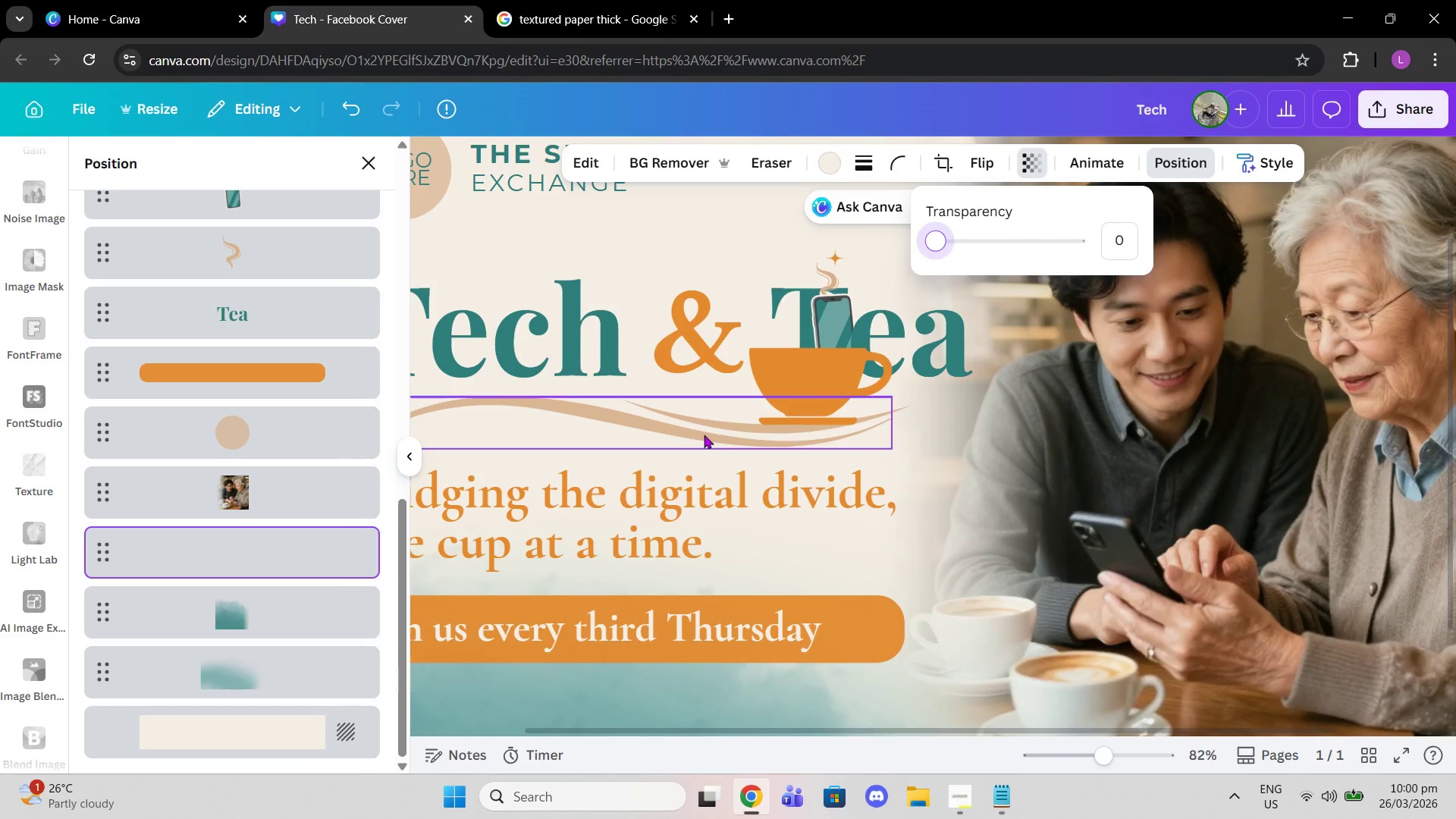 
wait(16.25)
 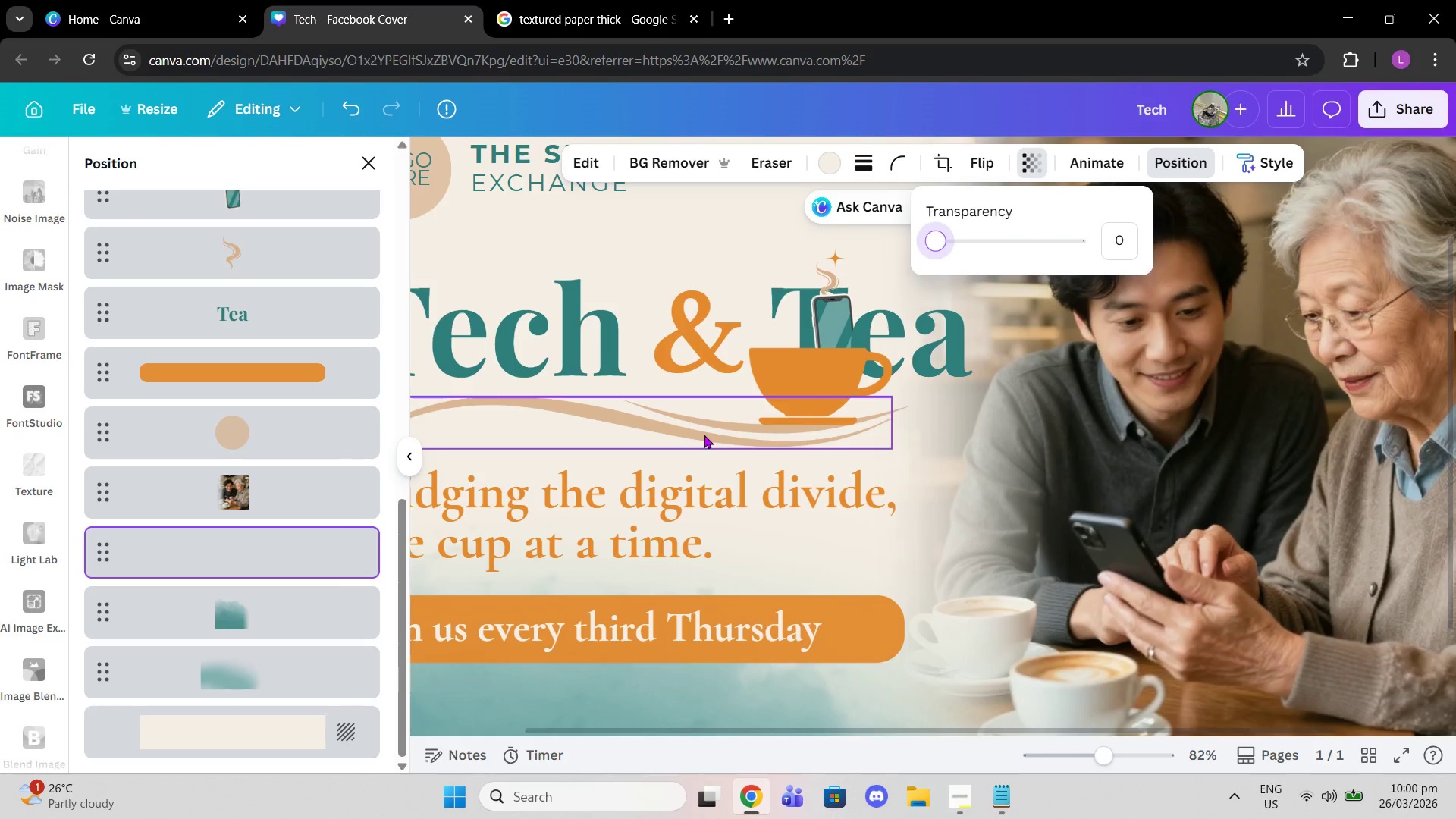 
scroll: coordinate [790, 526], scroll_direction: down, amount: 2.0
 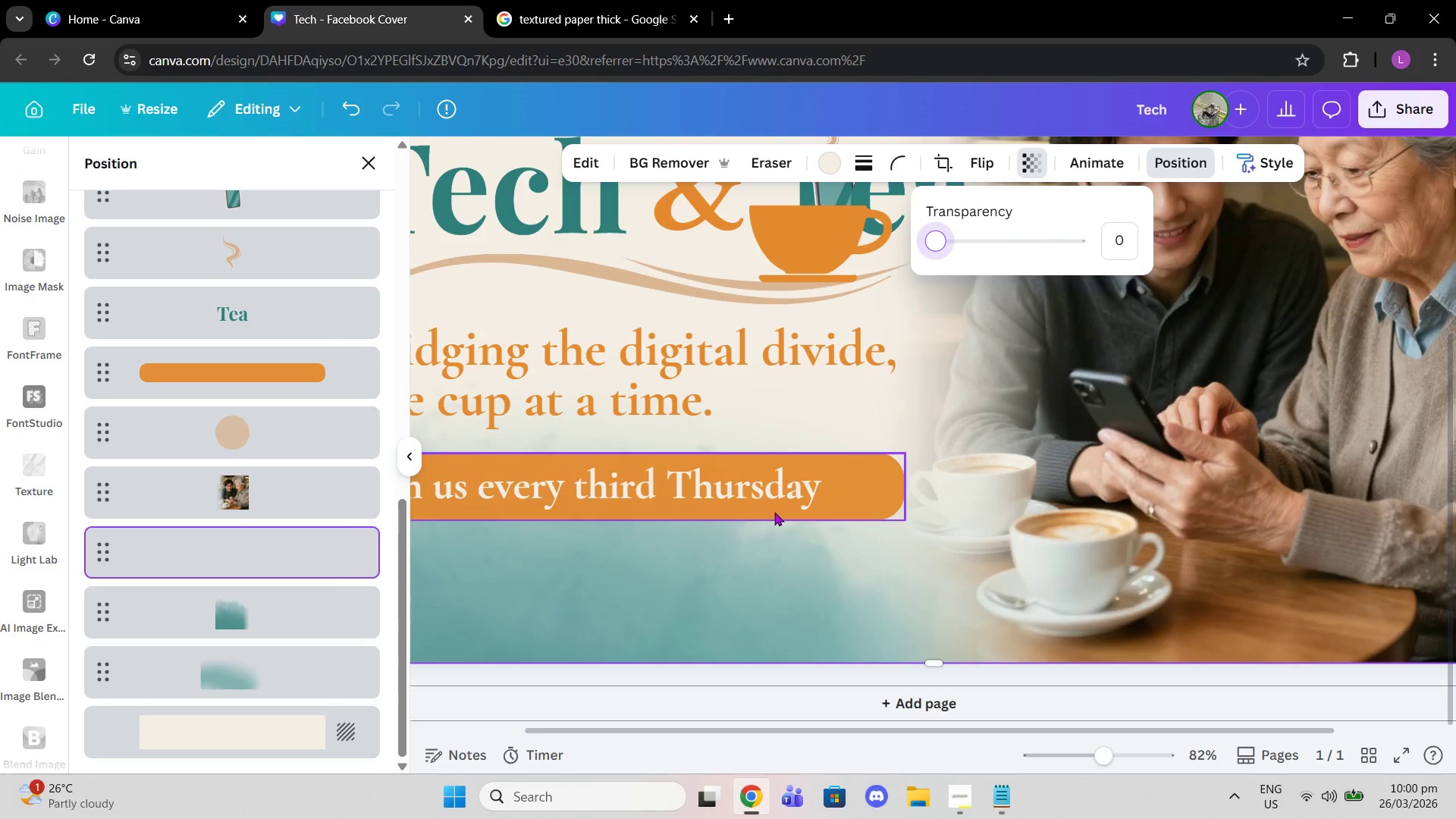 
wait(5.52)
 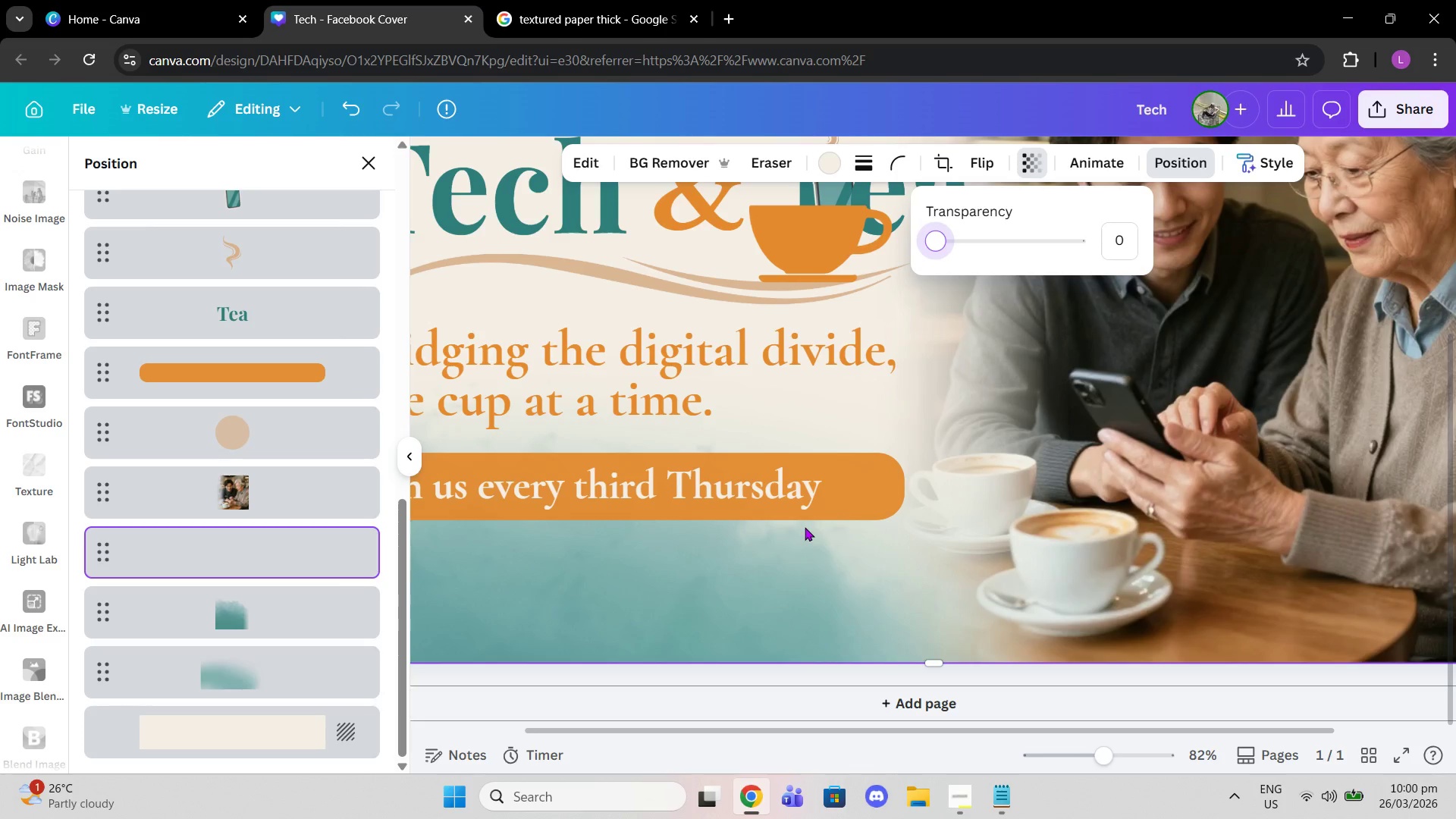 
left_click_drag(start_coordinate=[267, 552], to_coordinate=[272, 682])
 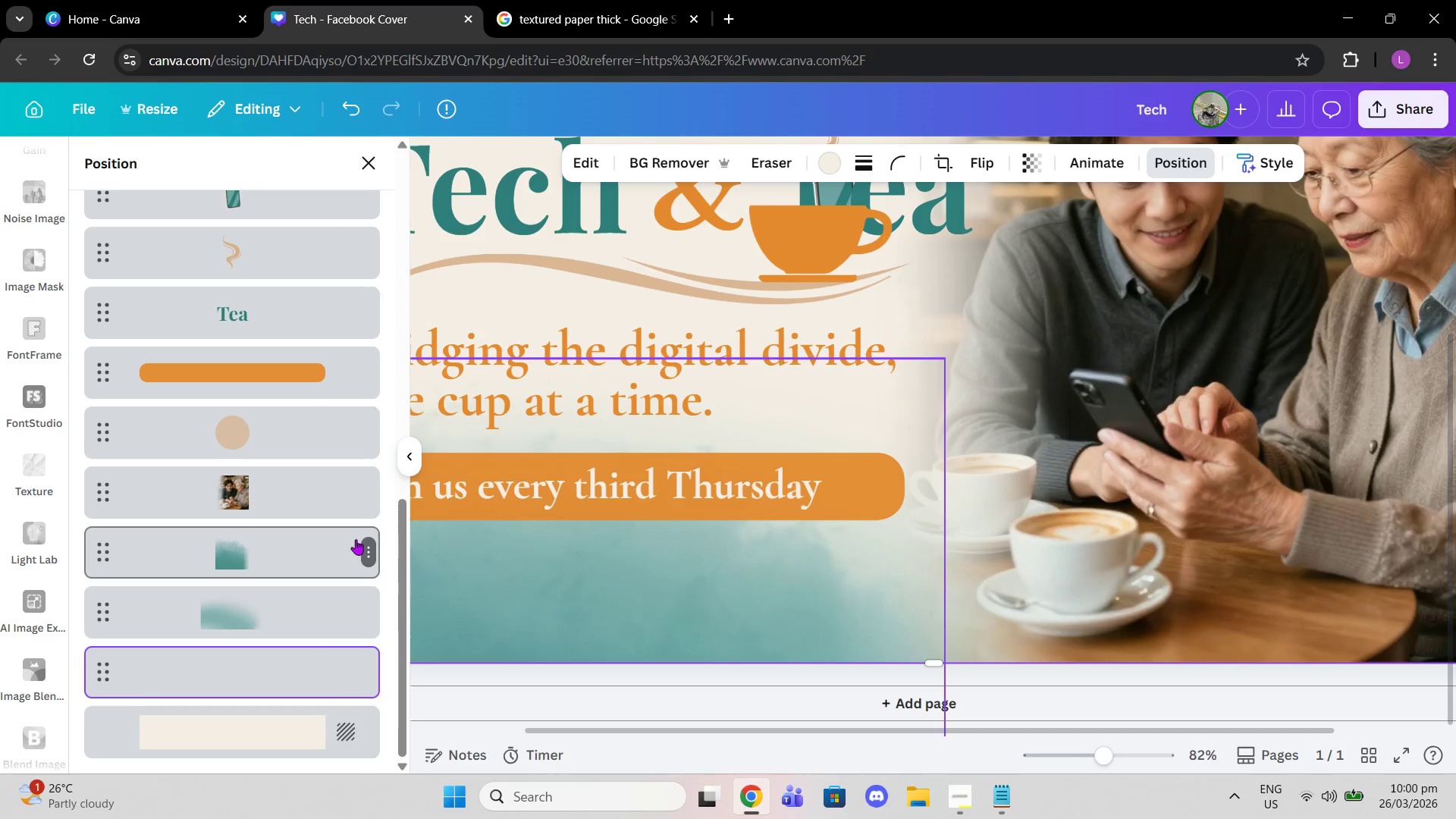 
key(Control+Z)
 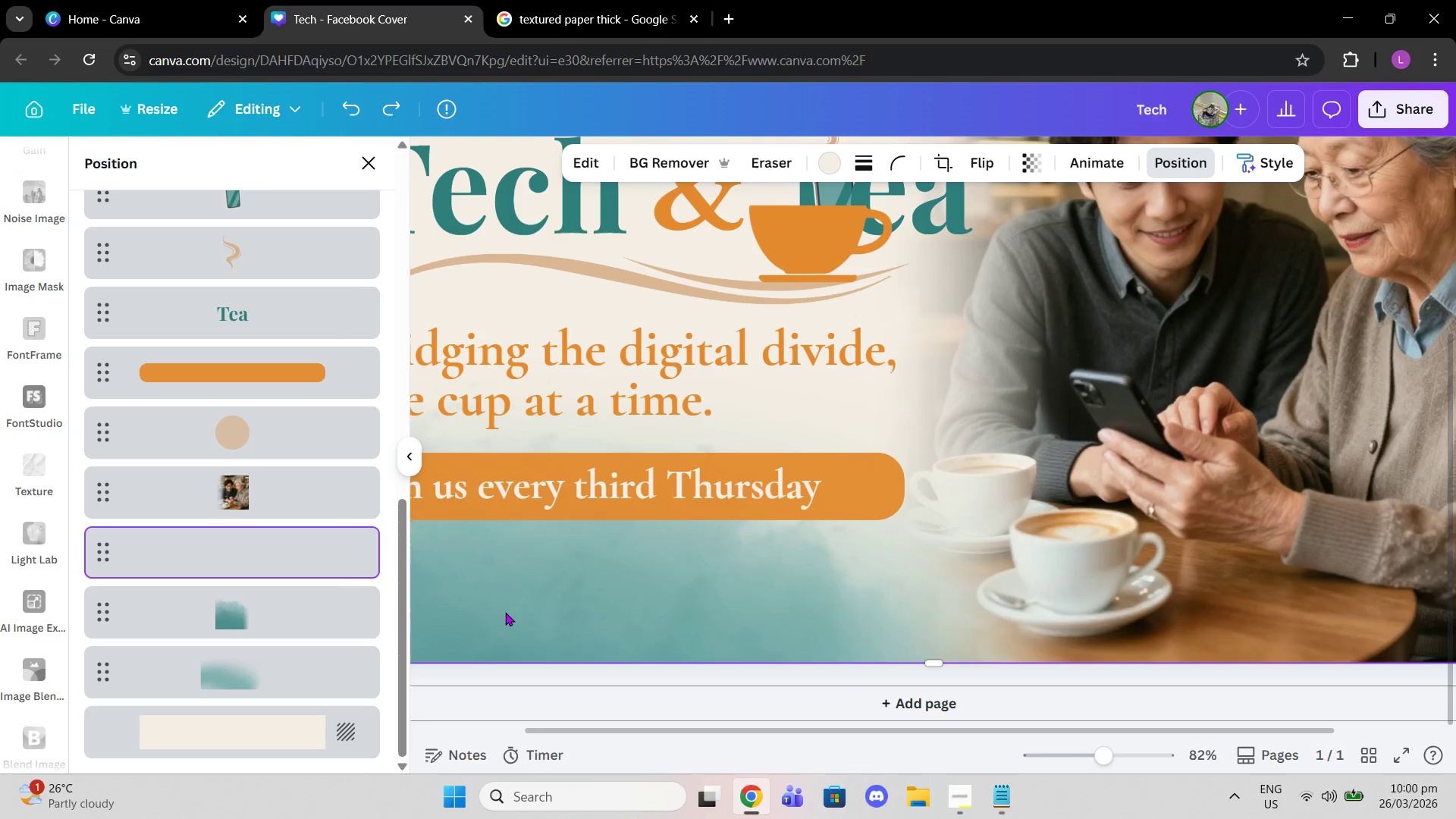 
key(Control+Z)
 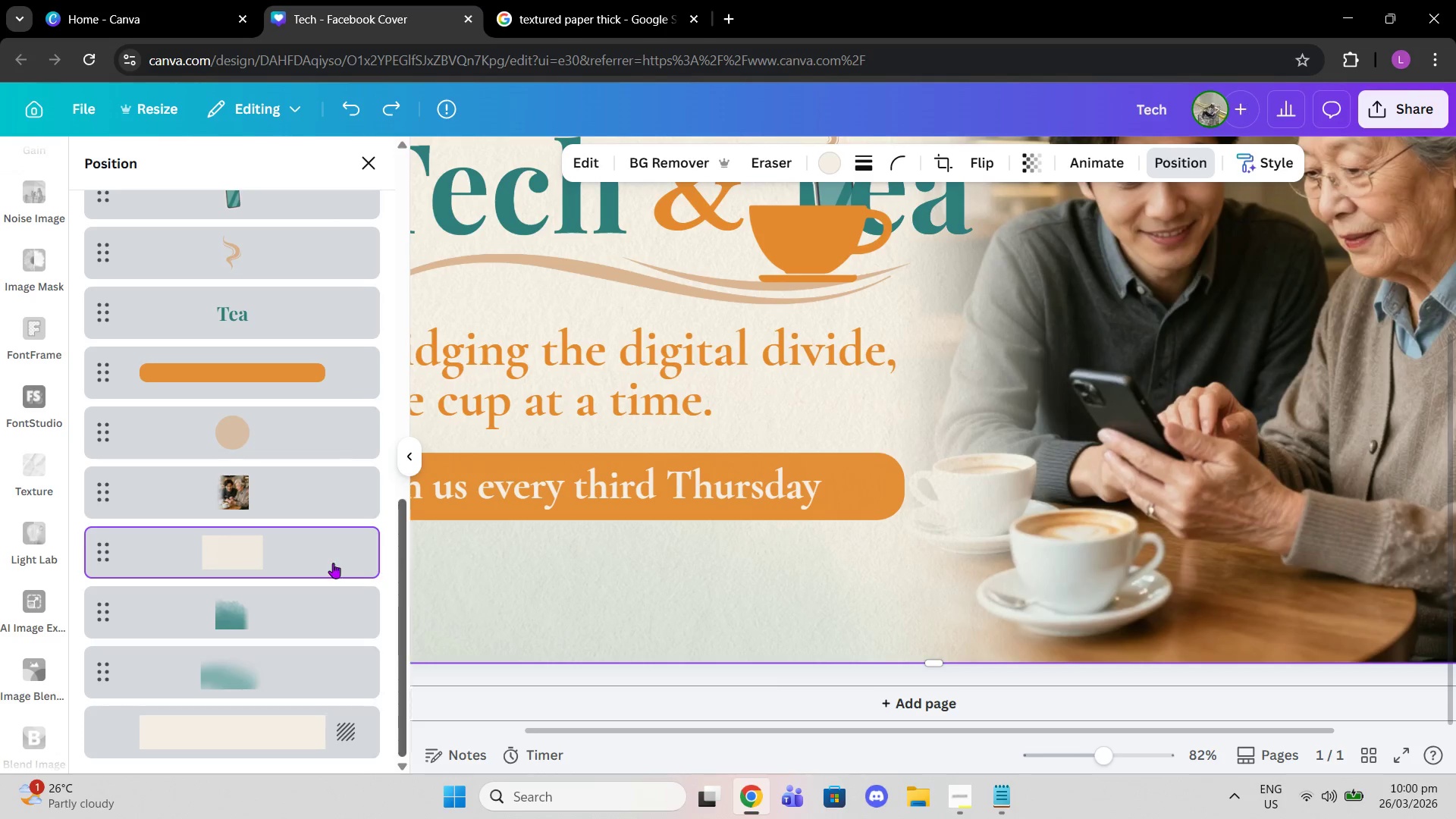 
left_click_drag(start_coordinate=[256, 548], to_coordinate=[246, 635])
 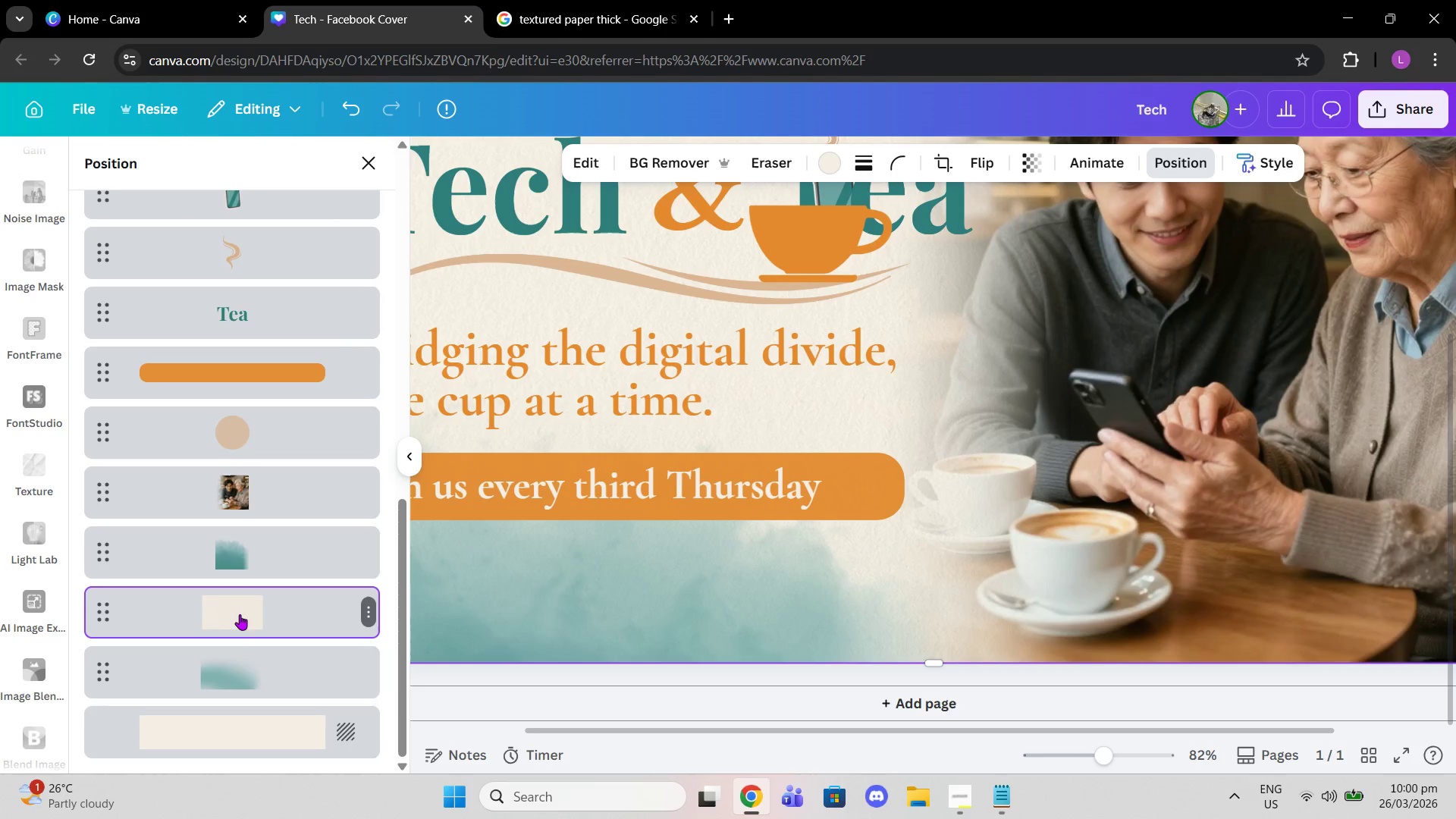 
left_click_drag(start_coordinate=[240, 614], to_coordinate=[238, 692])
 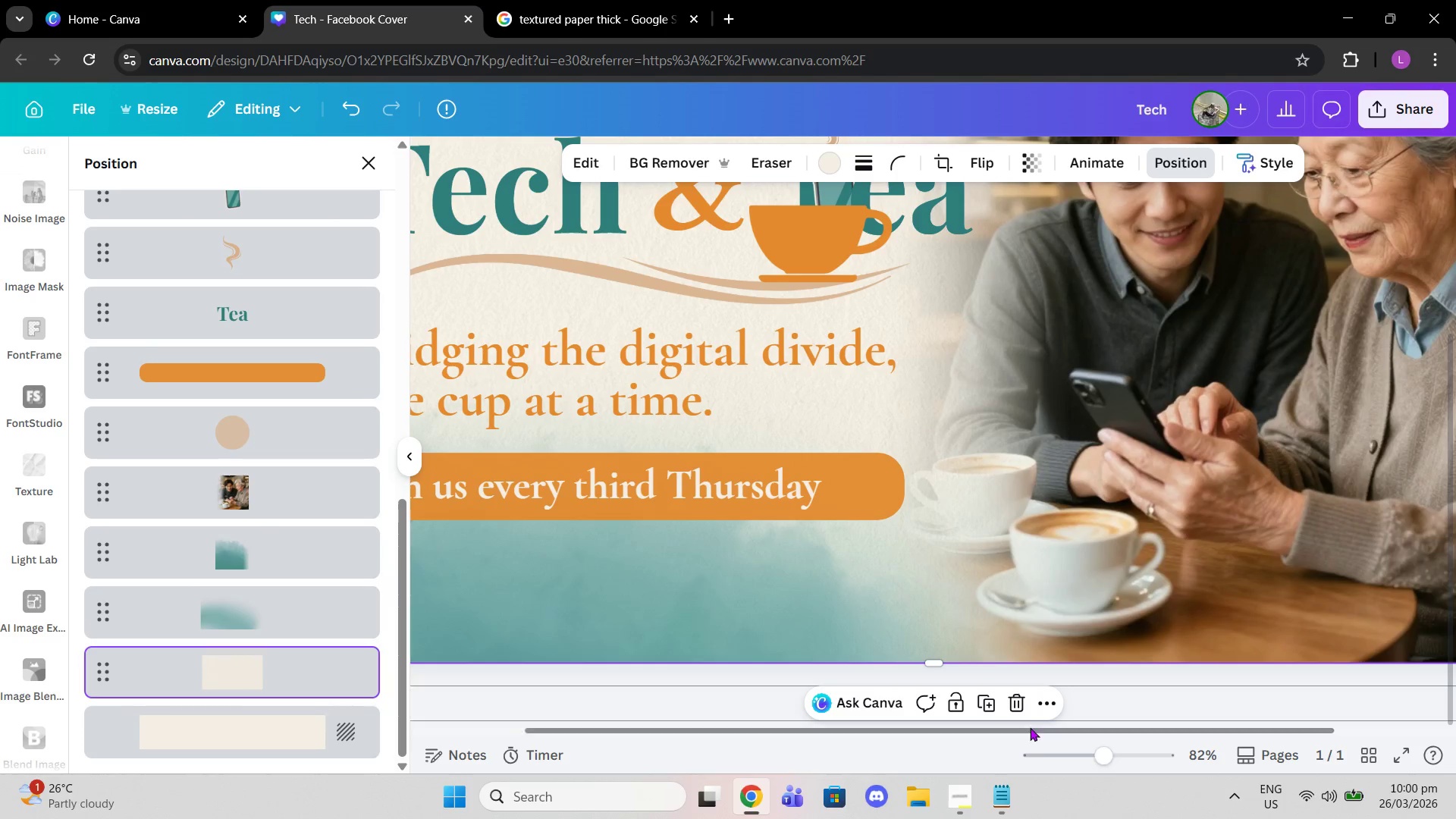 
scroll: coordinate [908, 479], scroll_direction: up, amount: 11.0
 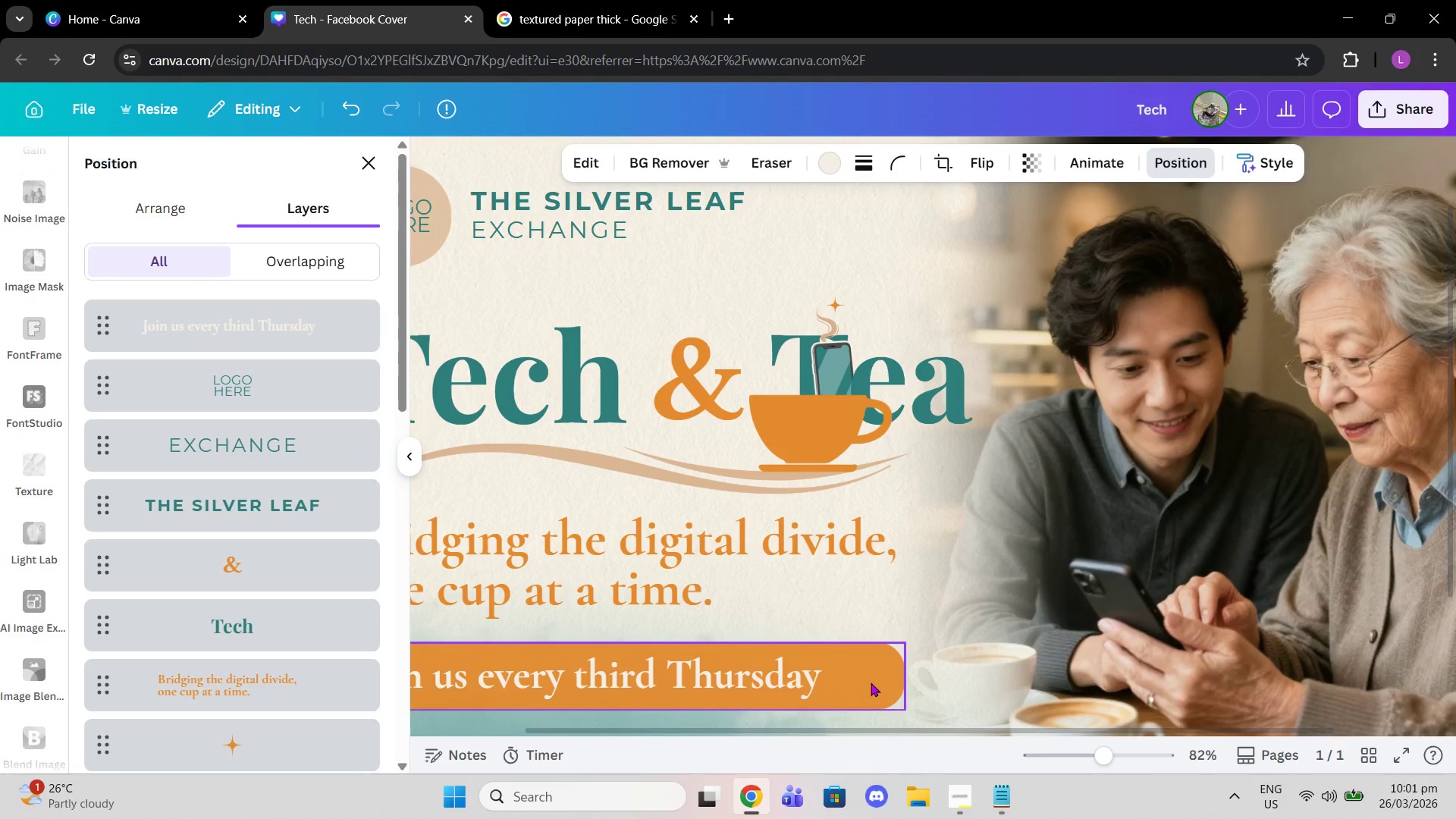 
left_click([869, 682])
 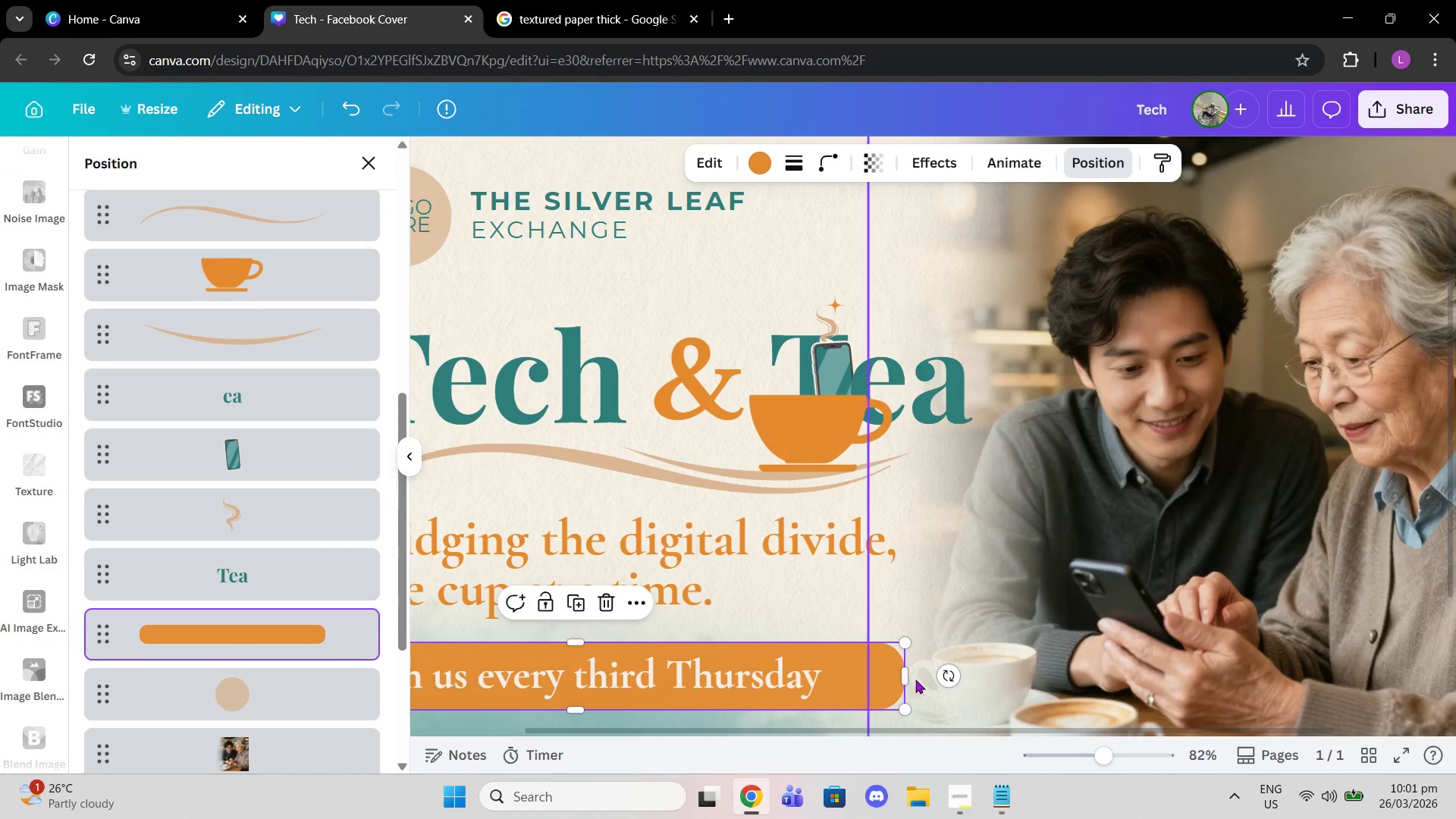 
scroll: coordinate [915, 678], scroll_direction: down, amount: 1.0
 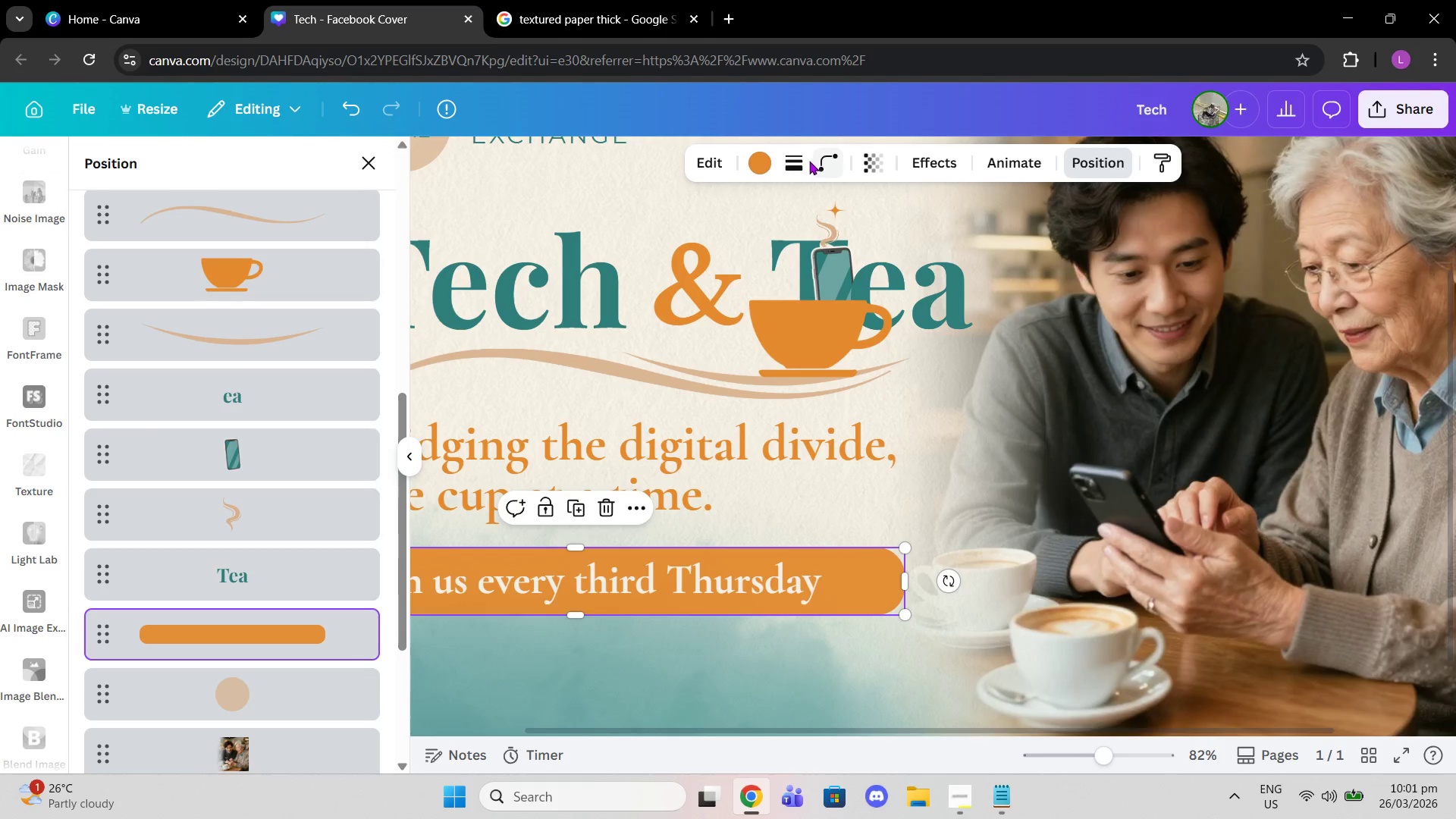 
left_click([802, 158])
 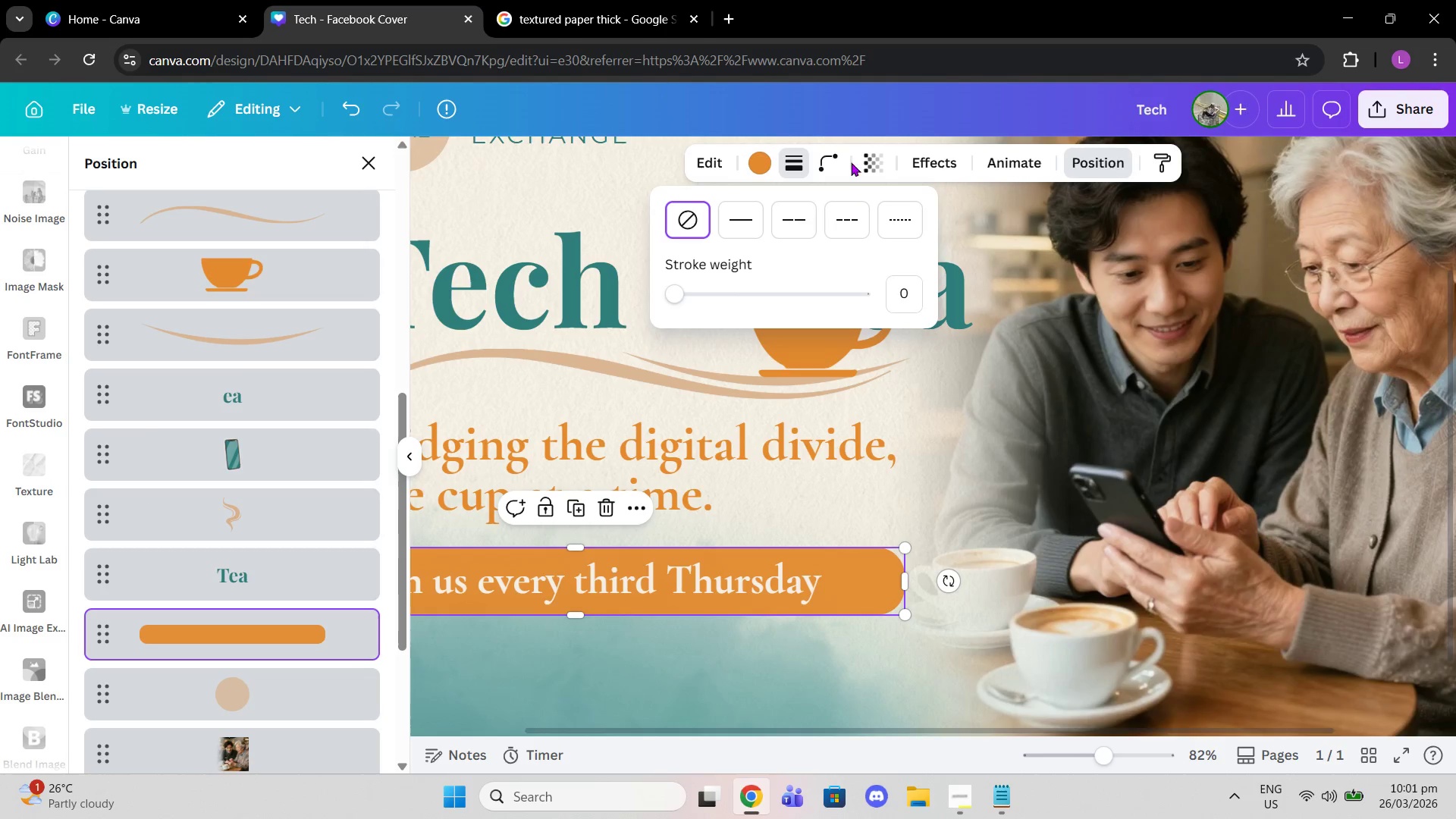 
left_click([827, 155])
 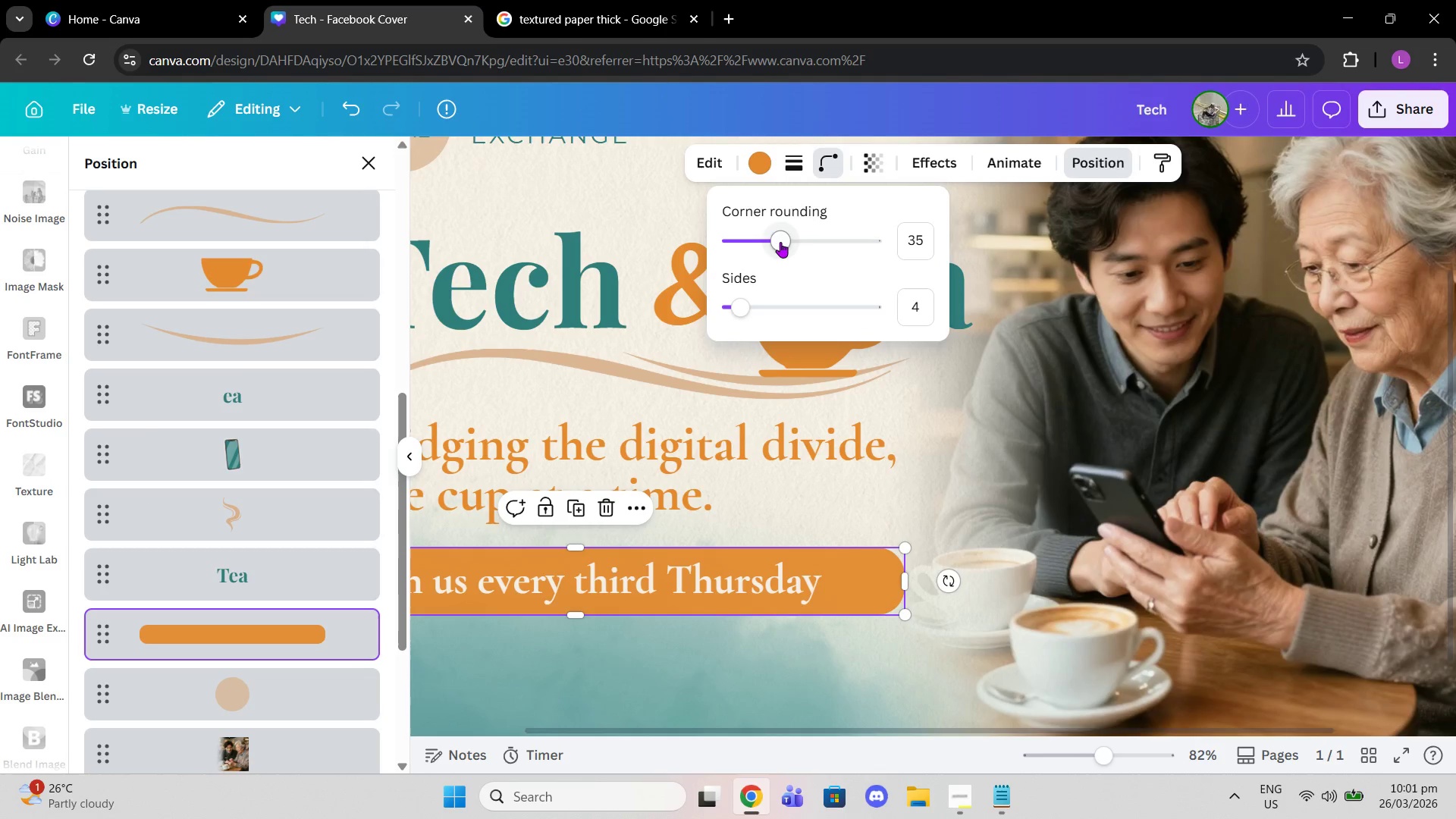 
left_click_drag(start_coordinate=[780, 242], to_coordinate=[774, 240])
 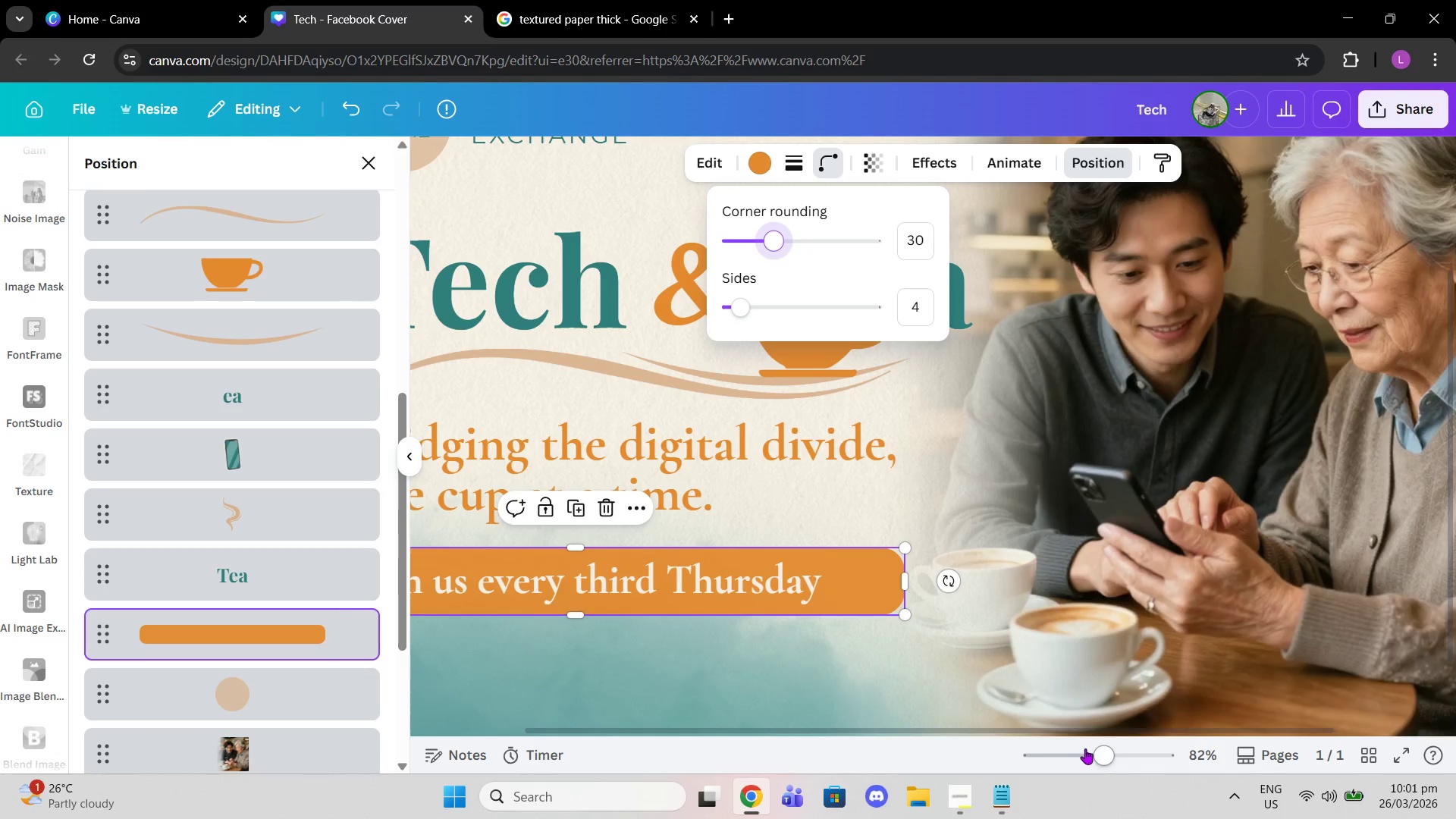 
left_click_drag(start_coordinate=[1090, 751], to_coordinate=[1088, 744])
 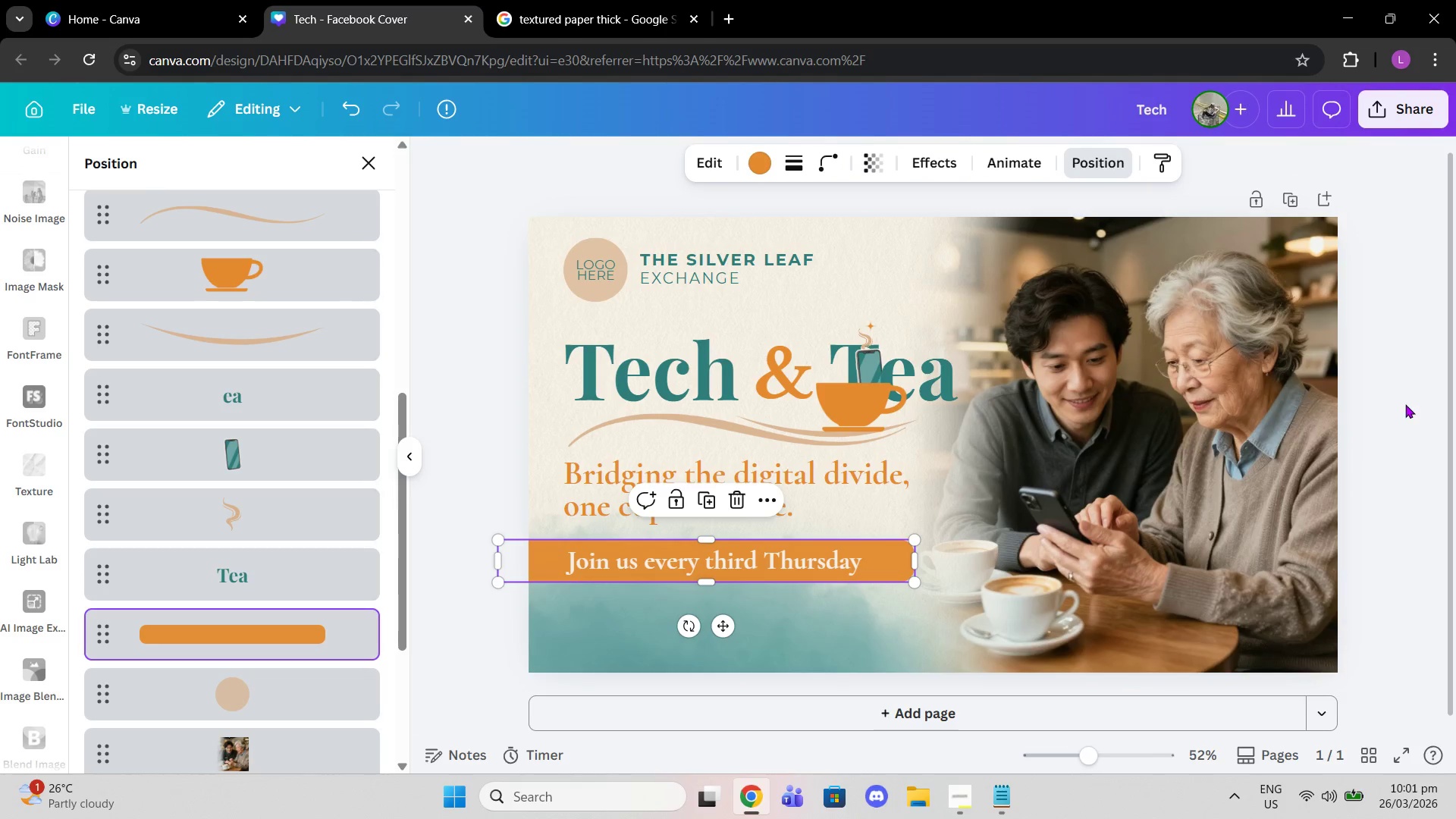 
left_click([1407, 402])
 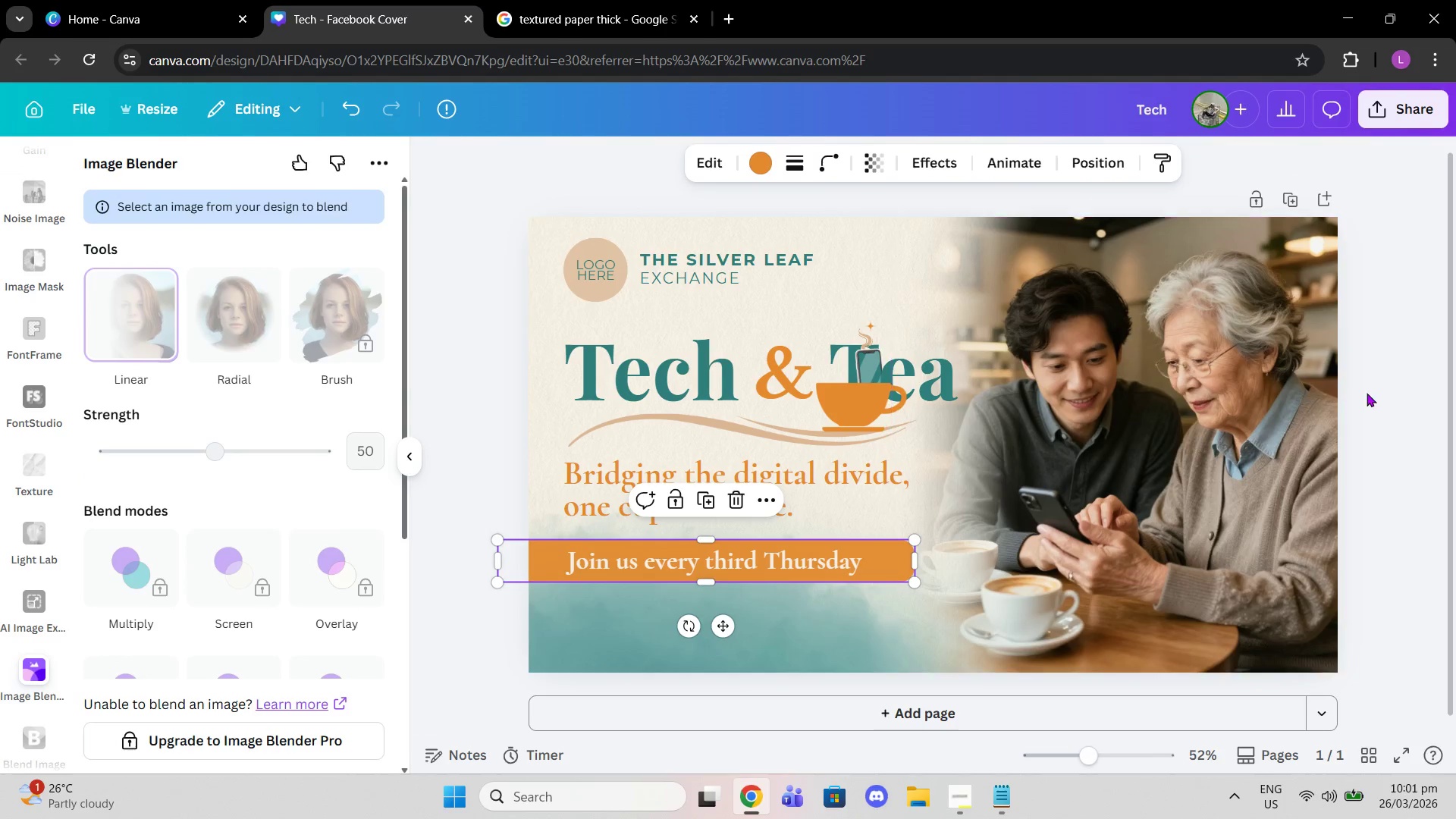 
left_click([1367, 393])
 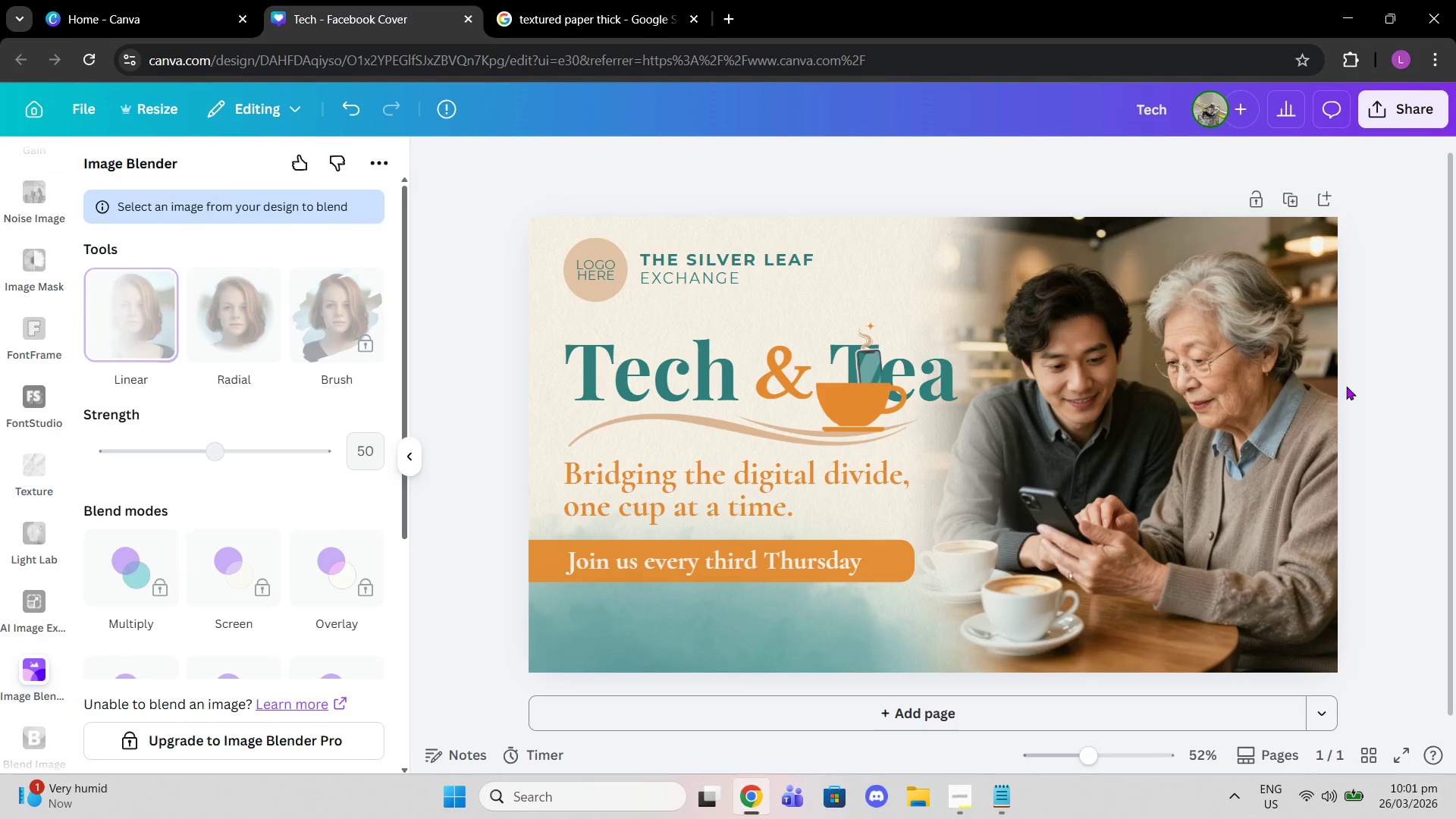 
wait(11.53)
 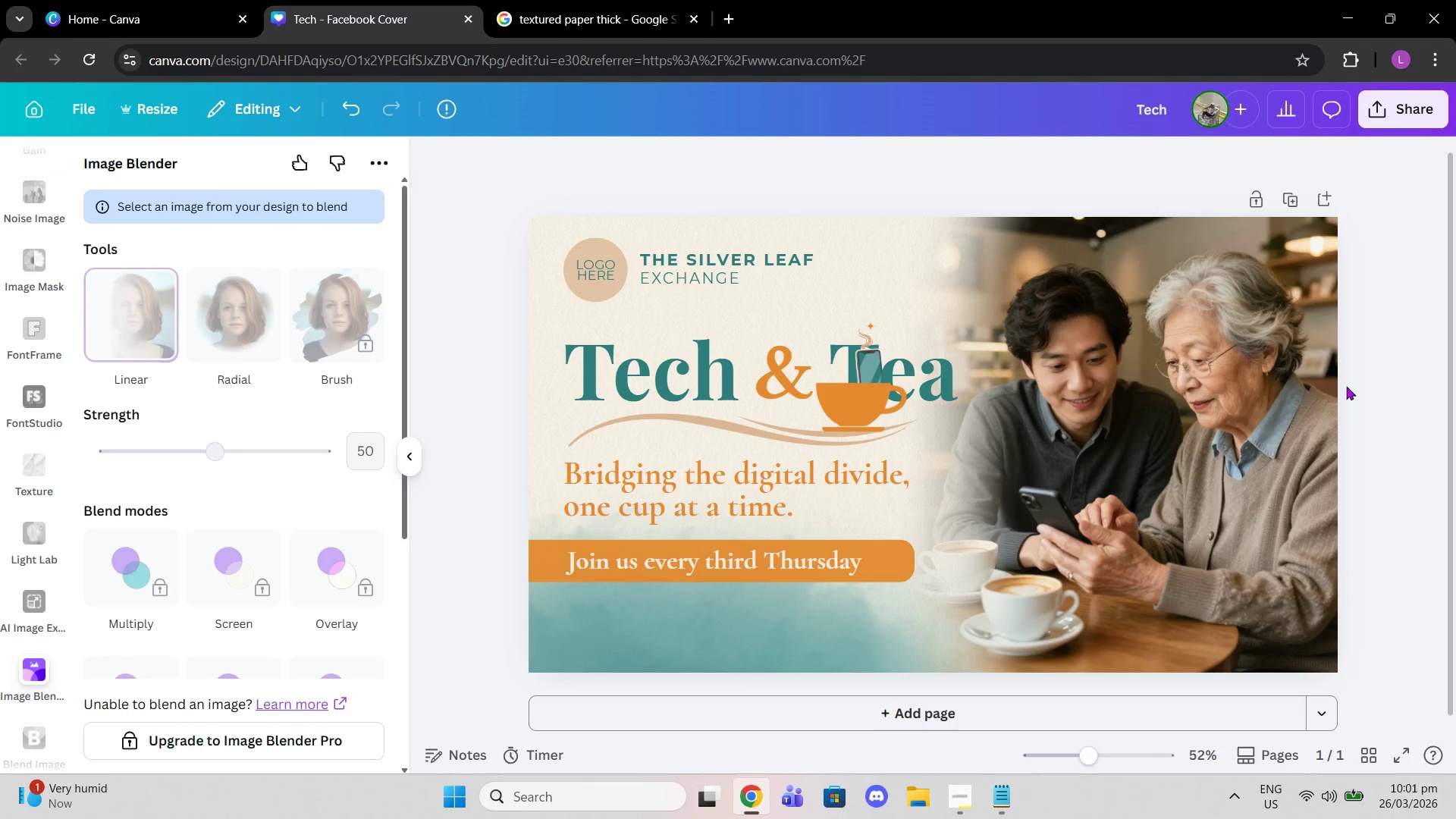 
left_click([1263, 360])
 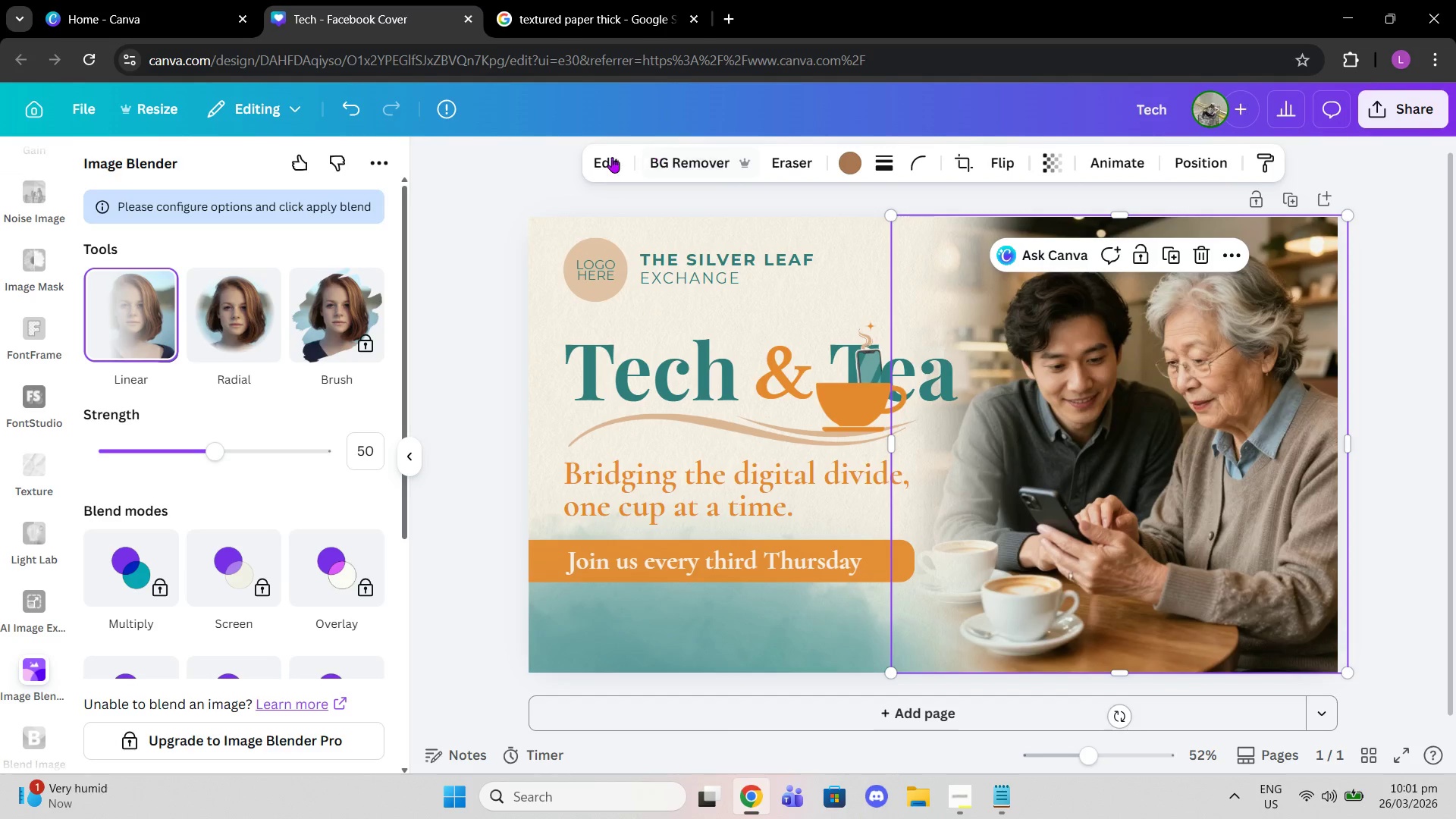 
left_click([612, 157])
 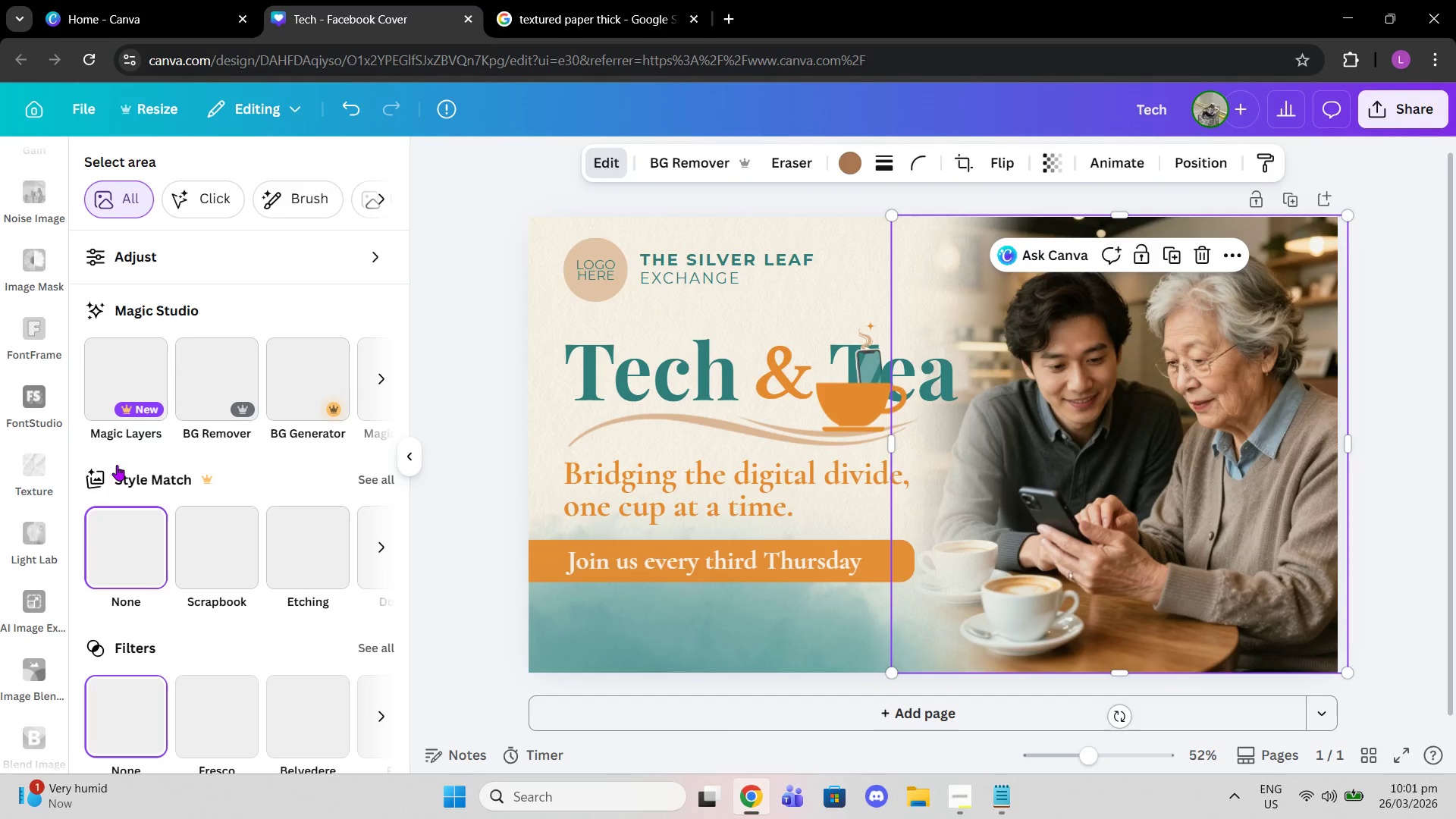 
scroll: coordinate [119, 467], scroll_direction: down, amount: 1.0
 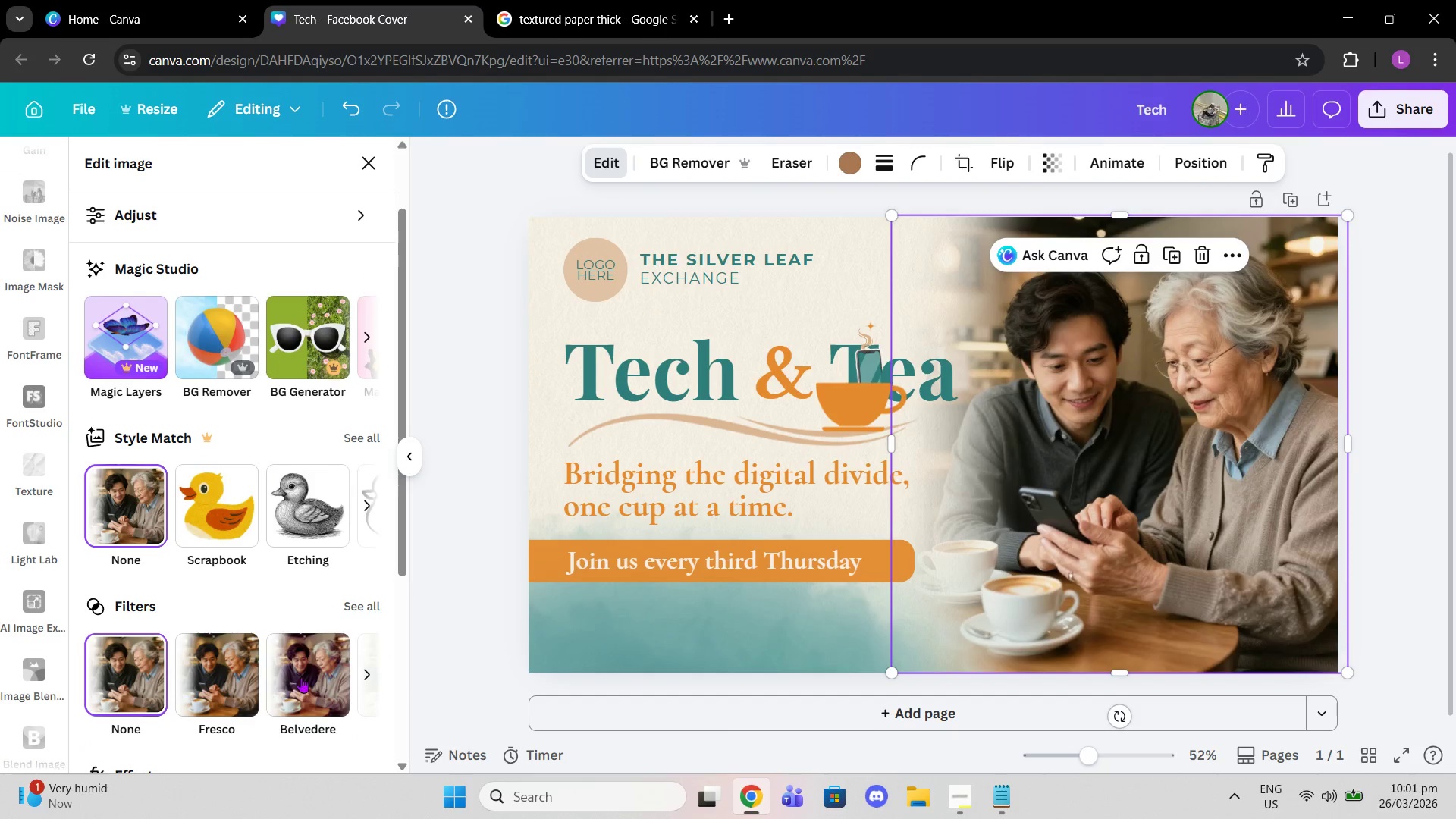 
left_click([232, 686])
 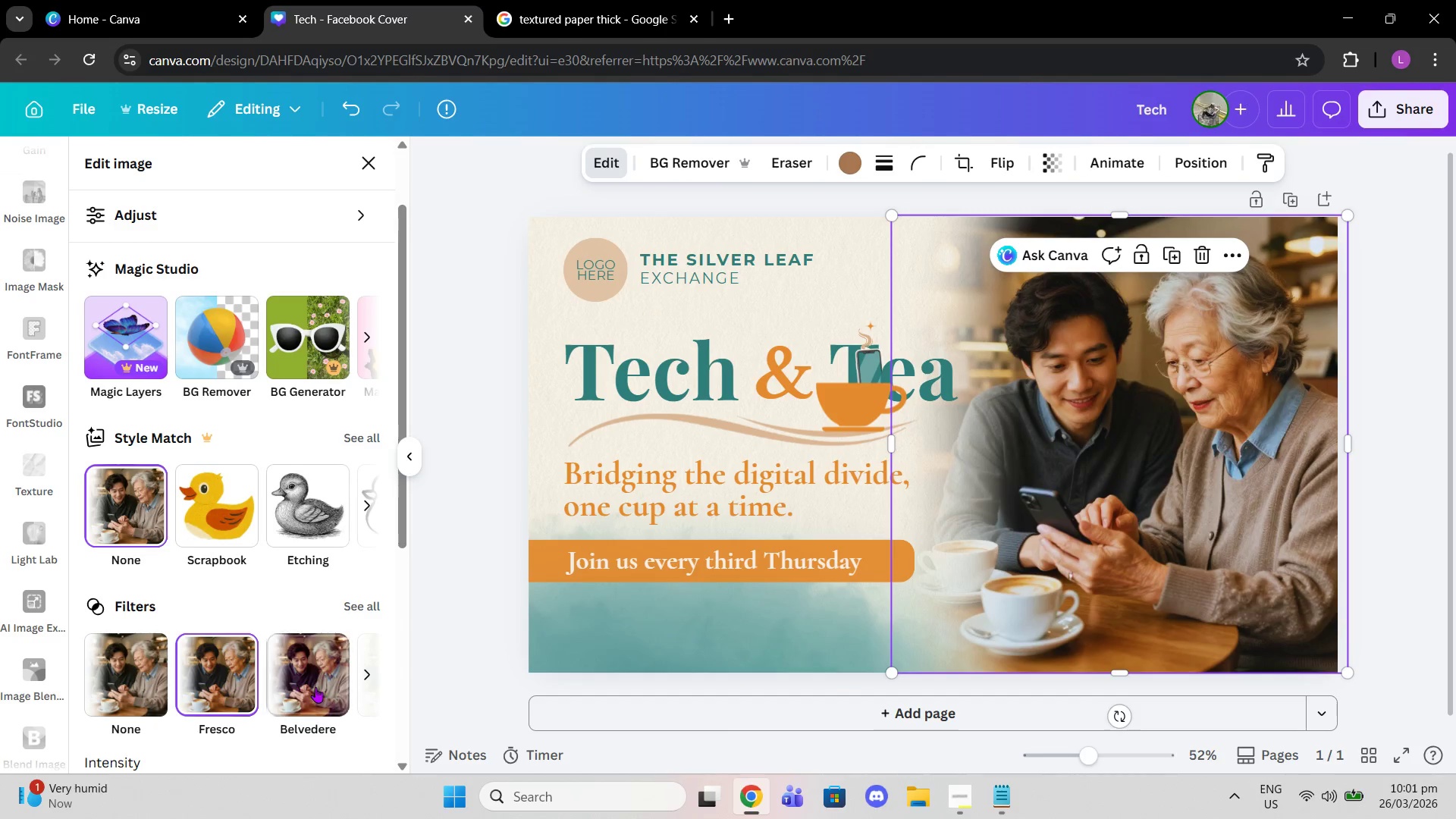 
left_click([331, 686])
 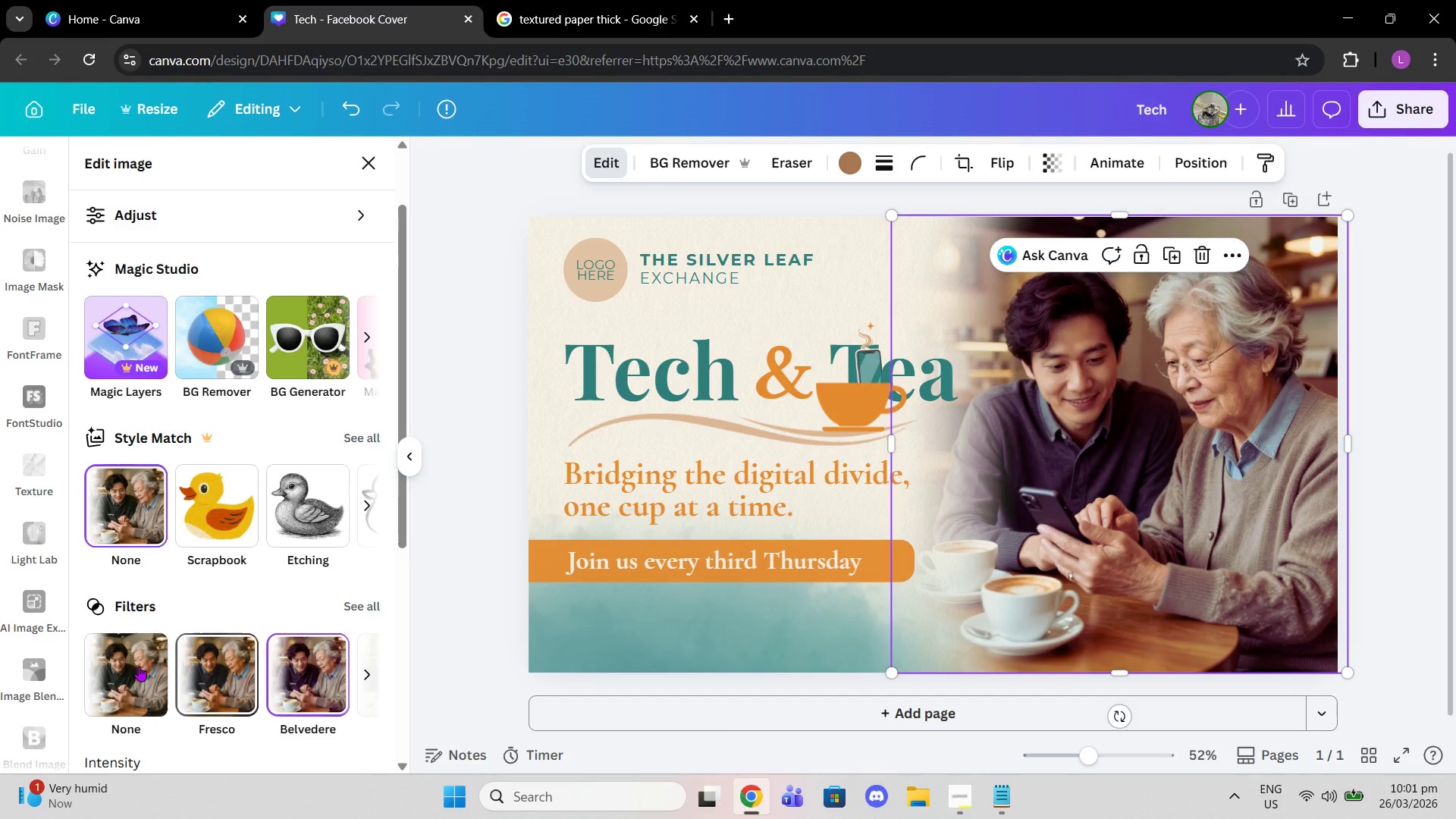 
left_click([133, 667])
 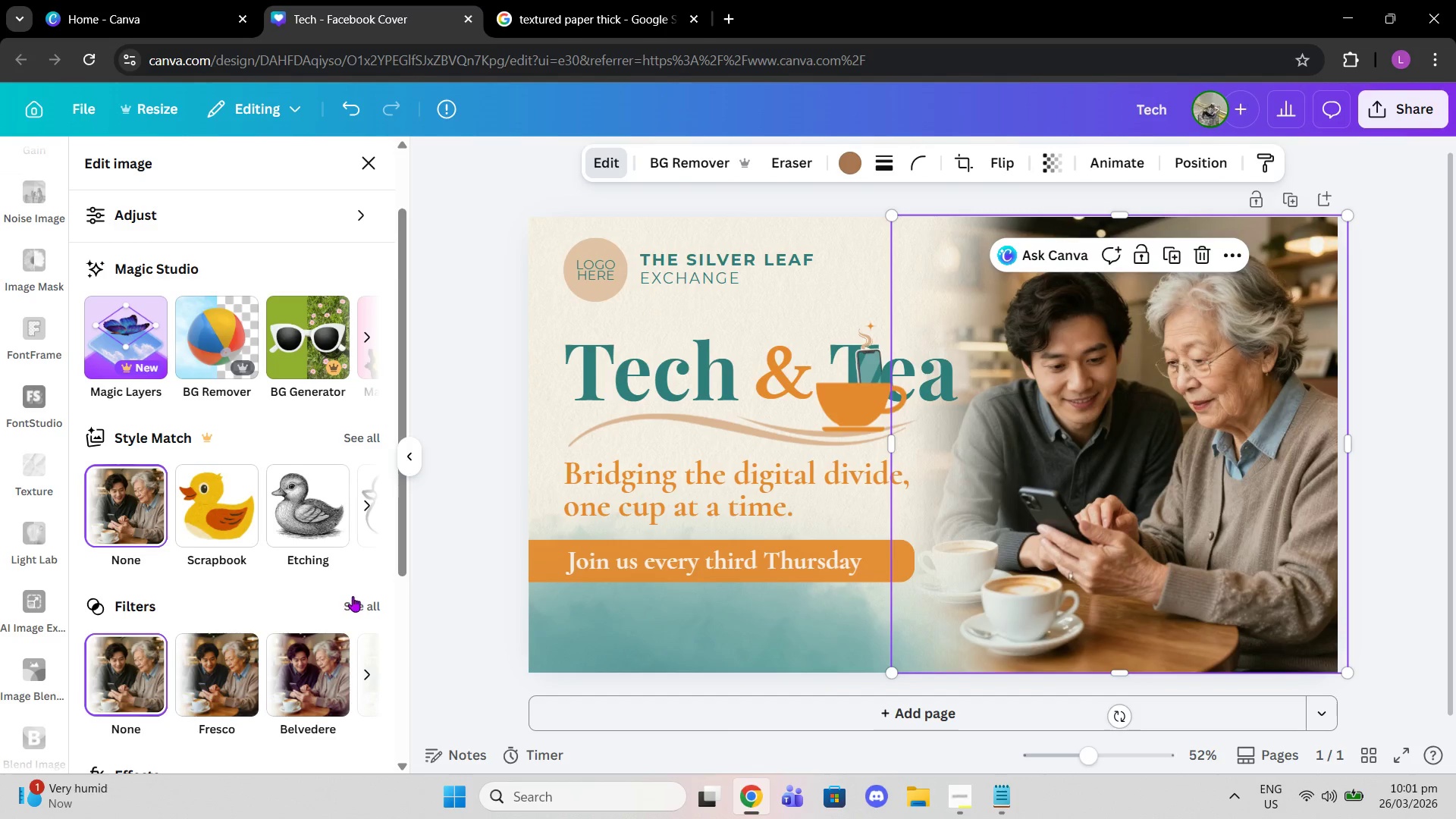 
left_click([353, 598])
 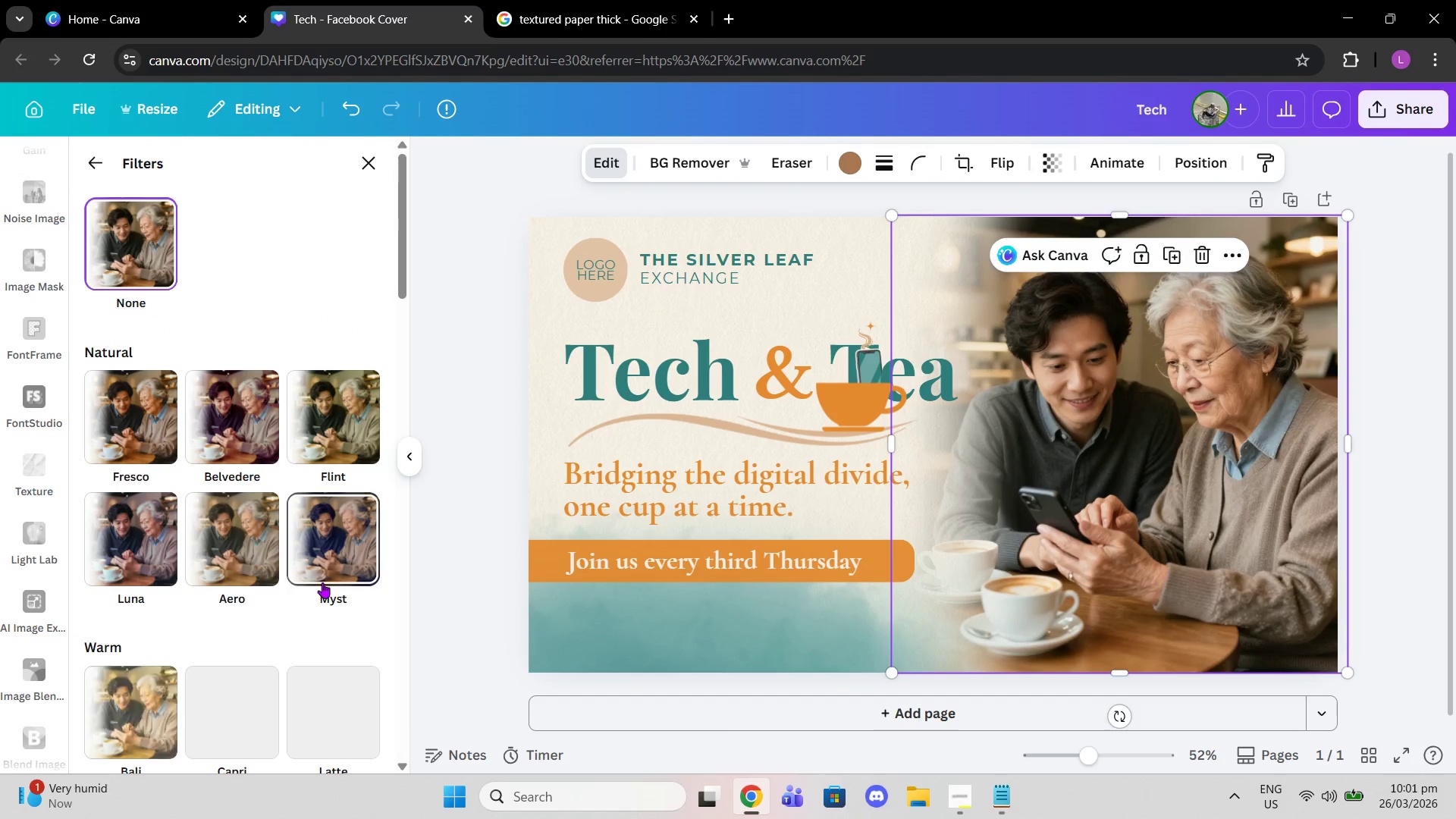 
scroll: coordinate [347, 492], scroll_direction: down, amount: 9.0
 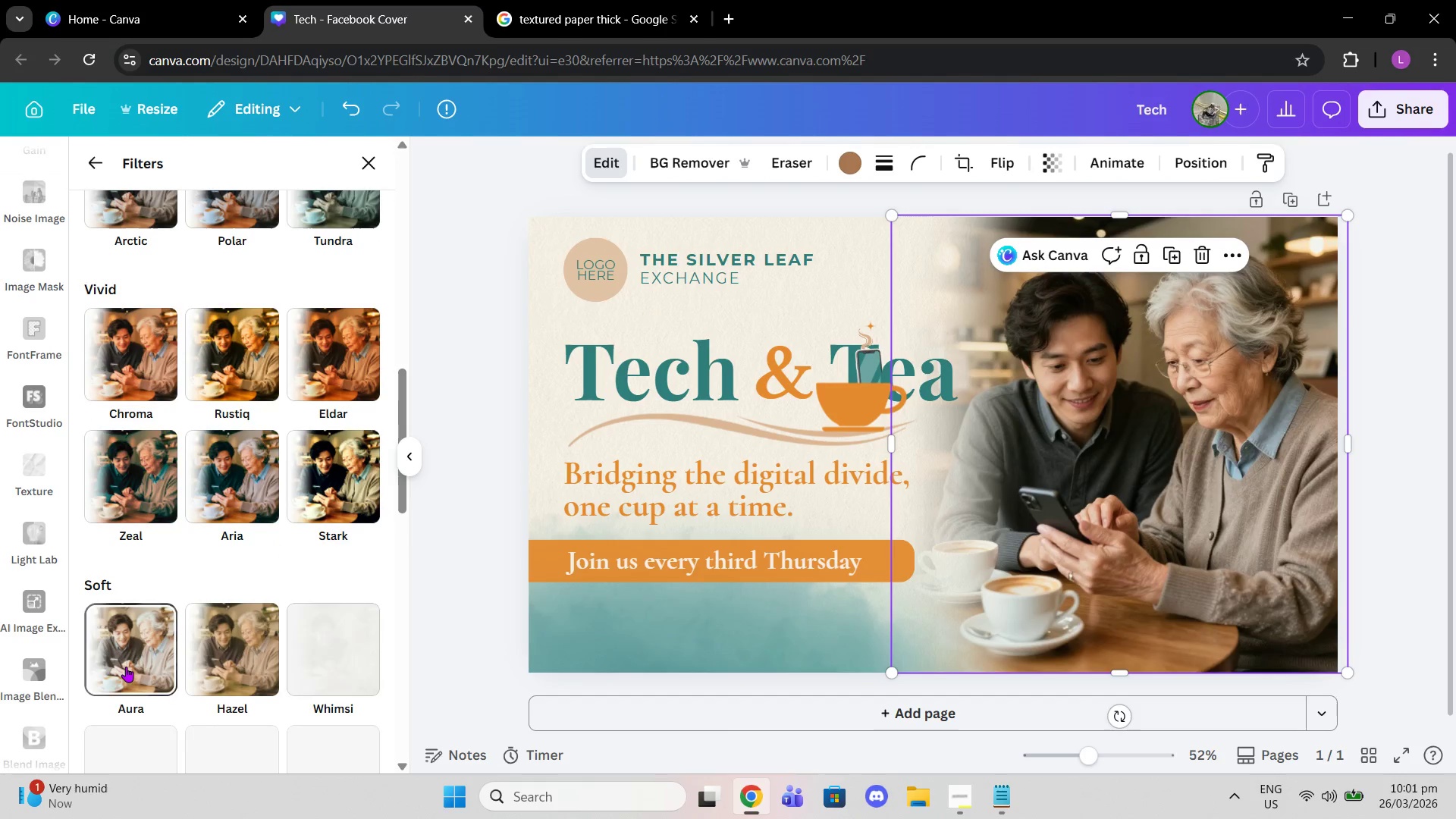 
left_click([124, 667])
 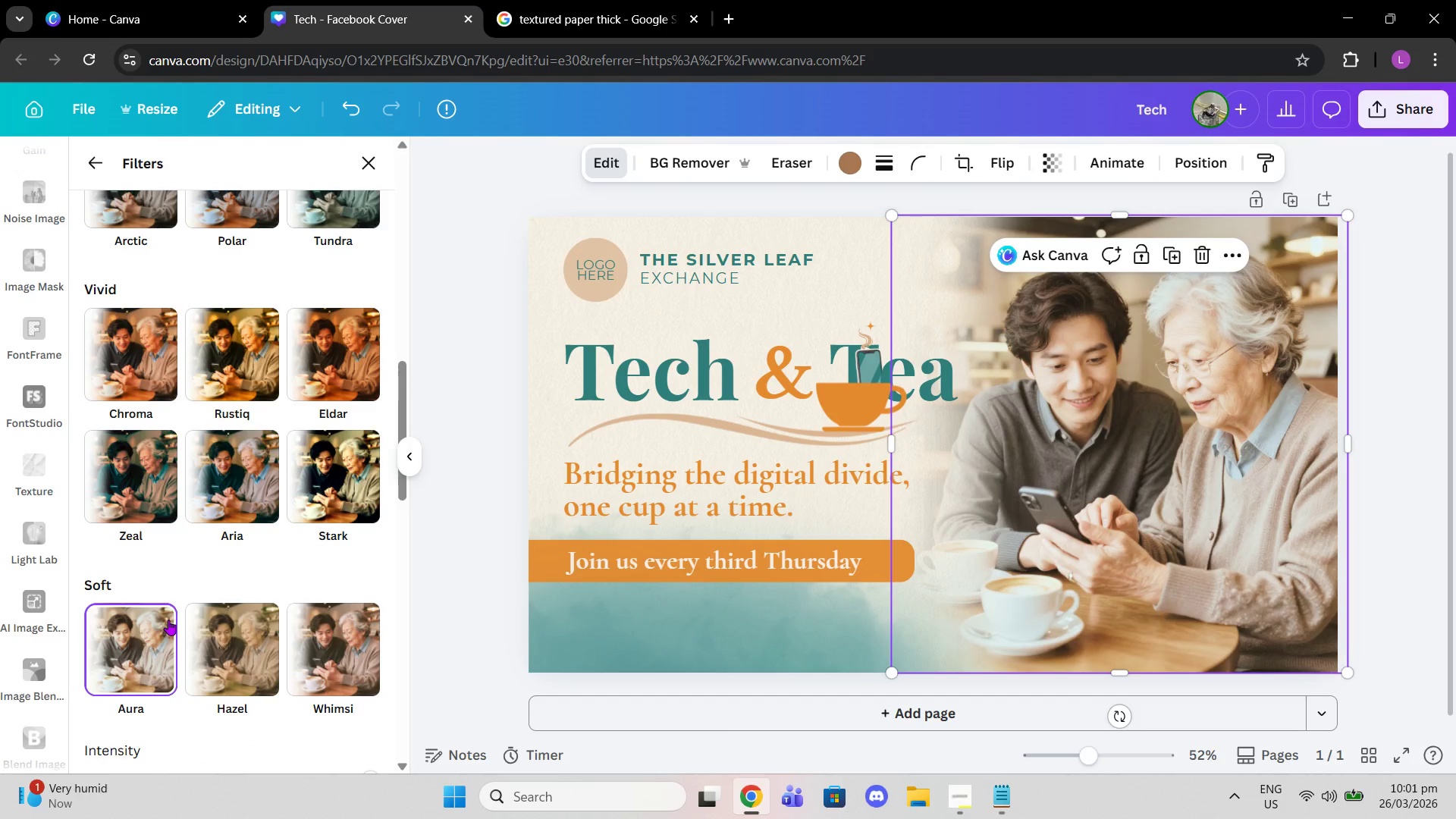 
key(Control+Z)
 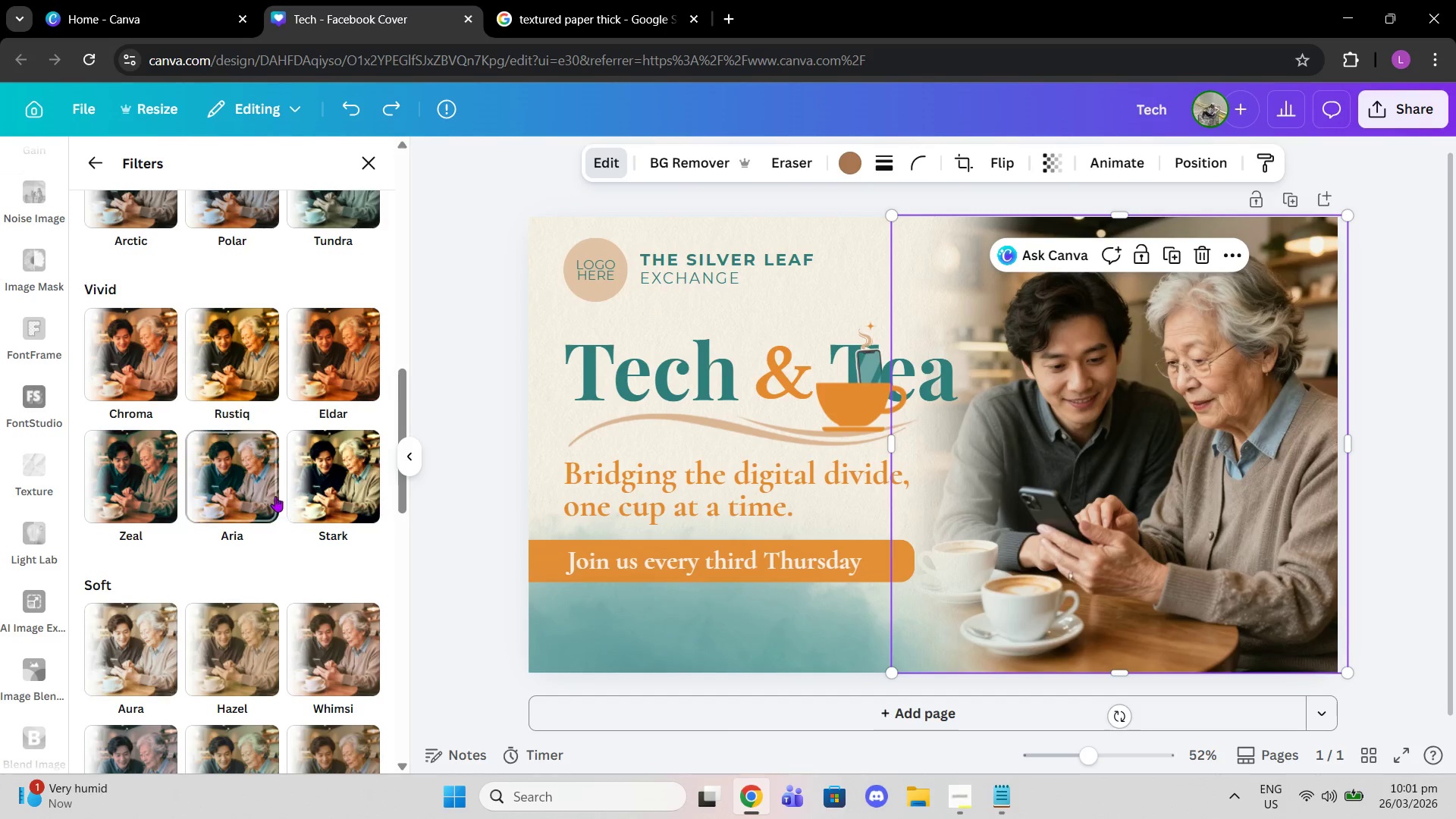 
scroll: coordinate [142, 309], scroll_direction: up, amount: 11.0
 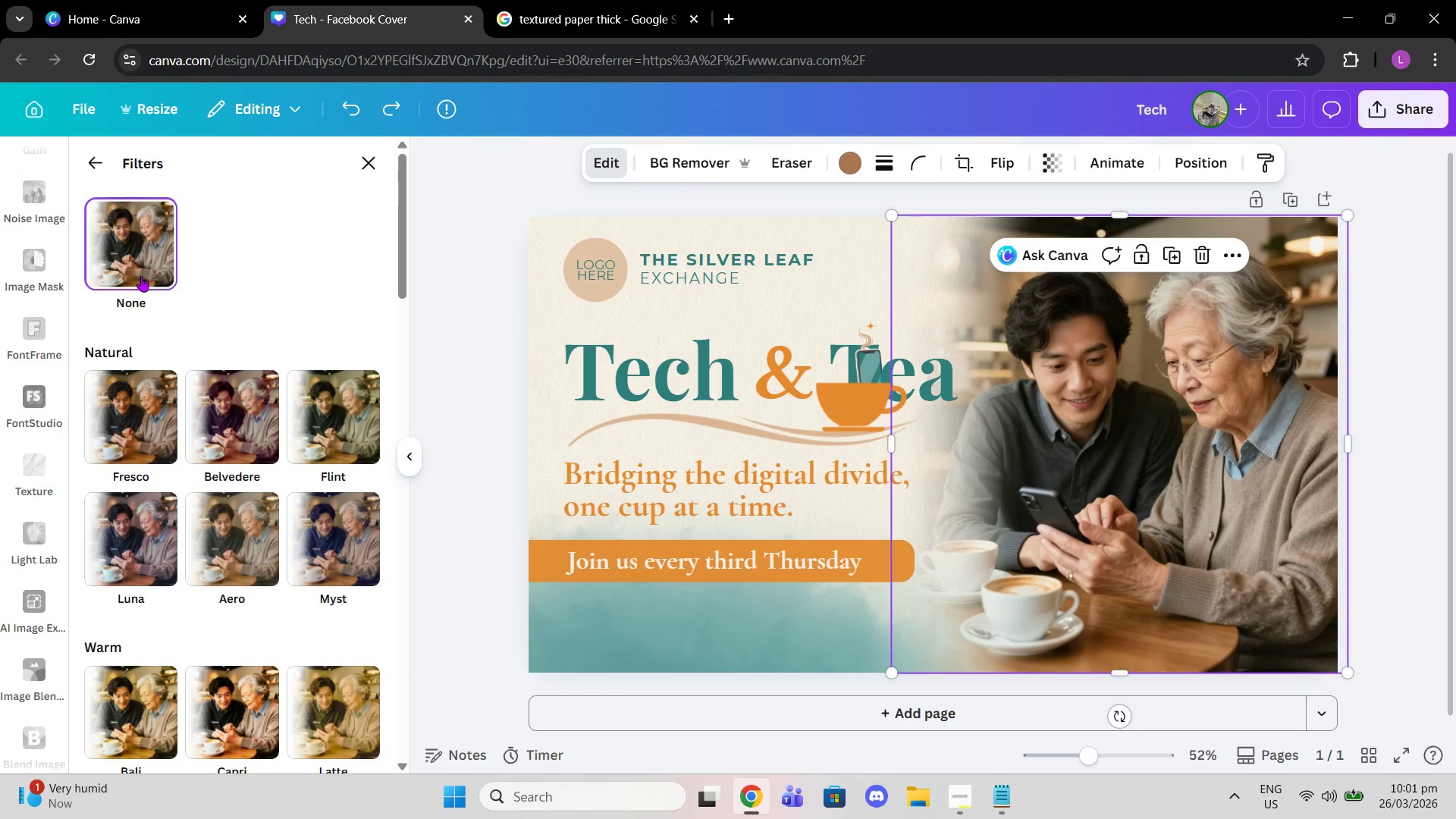 
left_click([141, 276])
 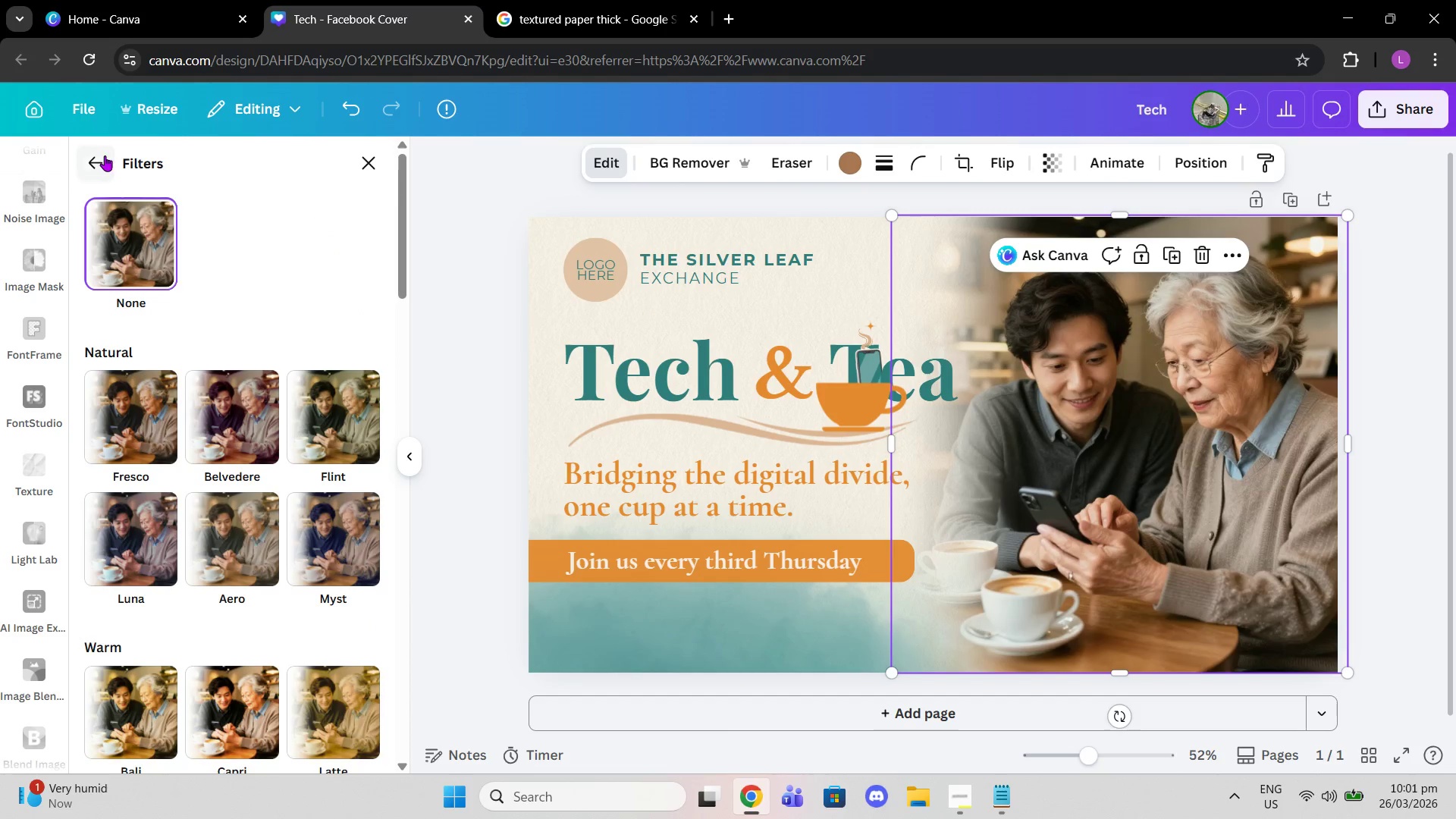 
left_click([105, 155])
 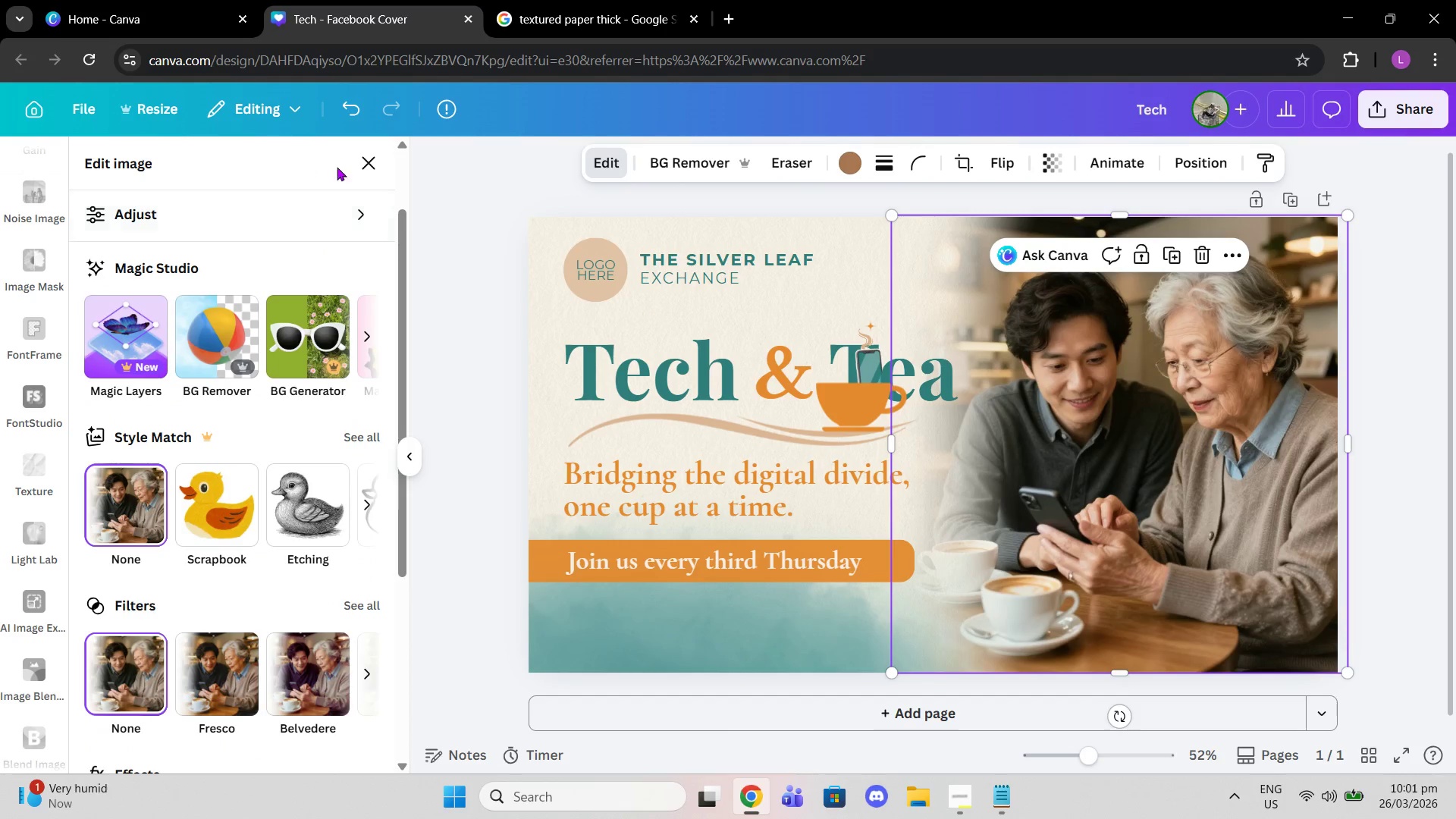 
left_click([356, 164])
 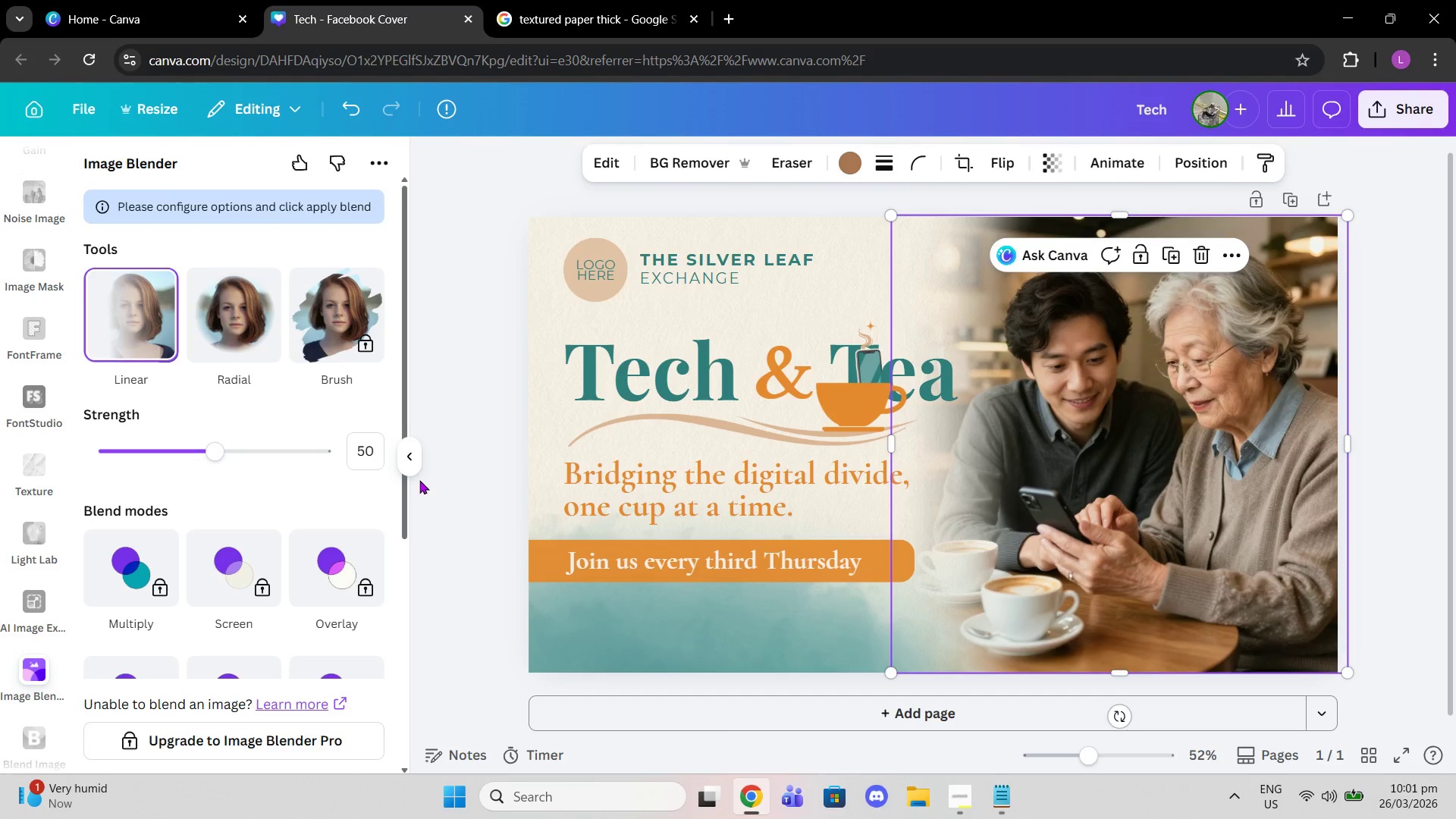 
left_click([461, 419])
 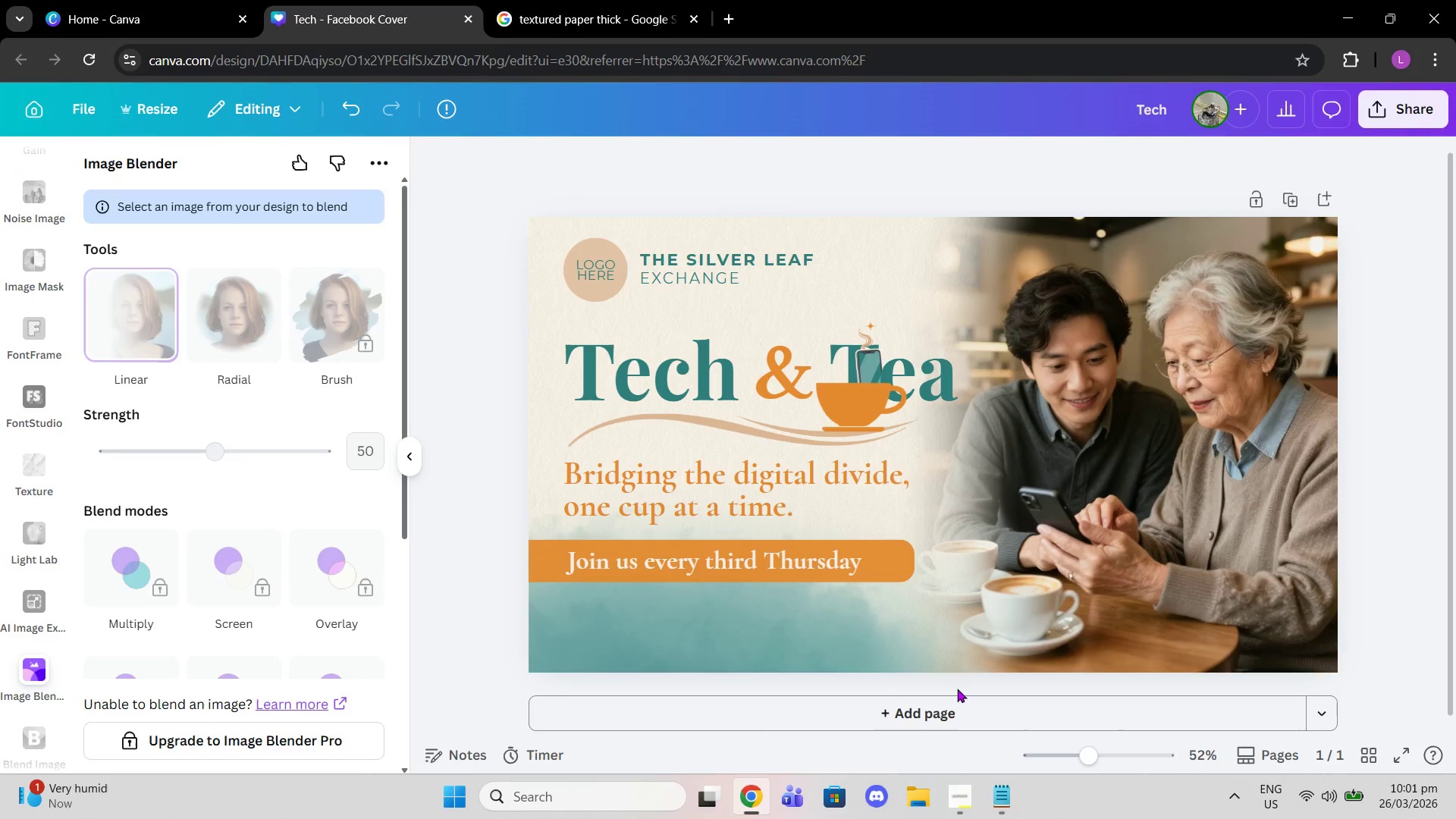 
left_click_drag(start_coordinate=[1095, 754], to_coordinate=[1112, 758])
 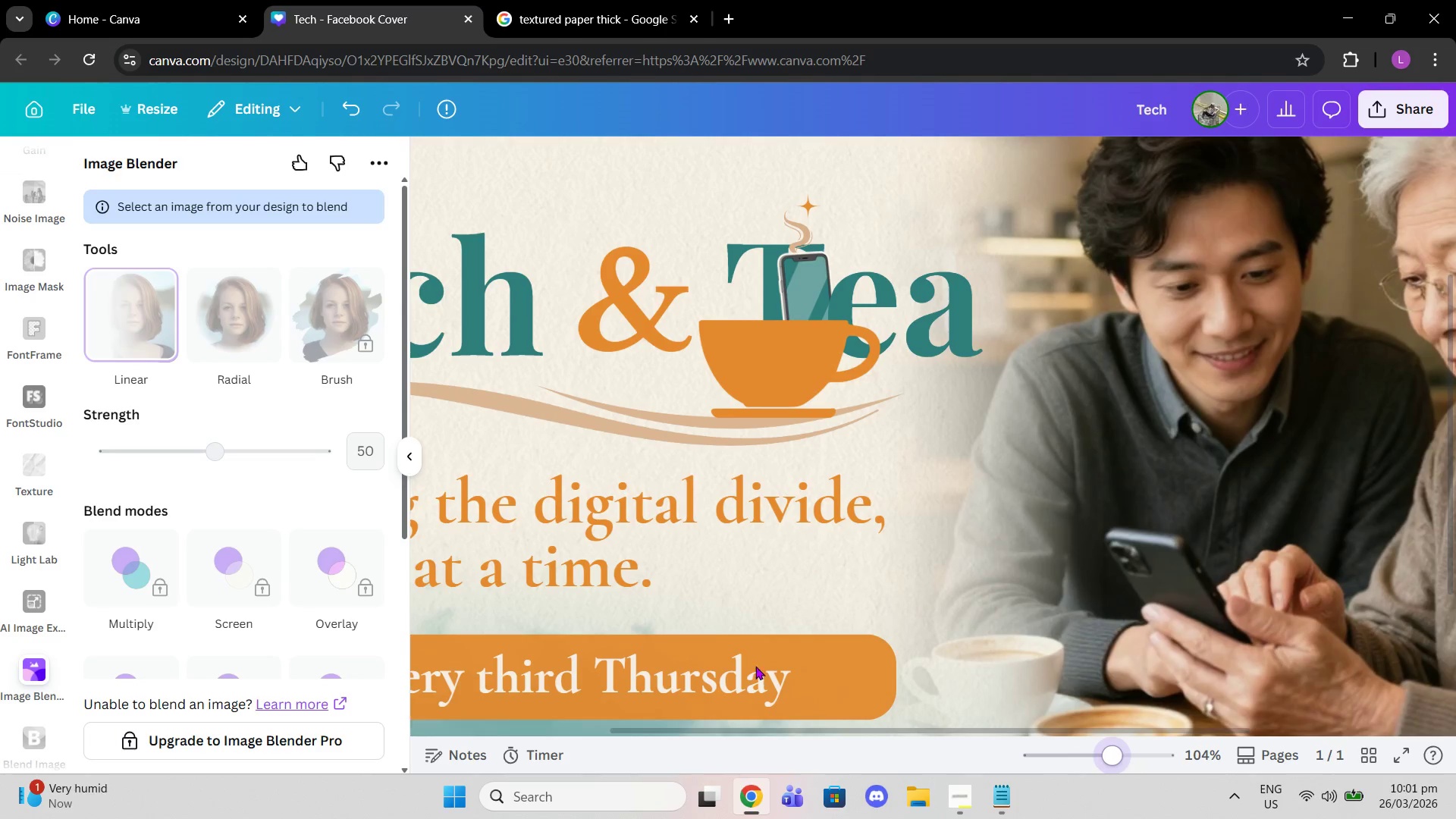 
scroll: coordinate [755, 666], scroll_direction: down, amount: 2.0
 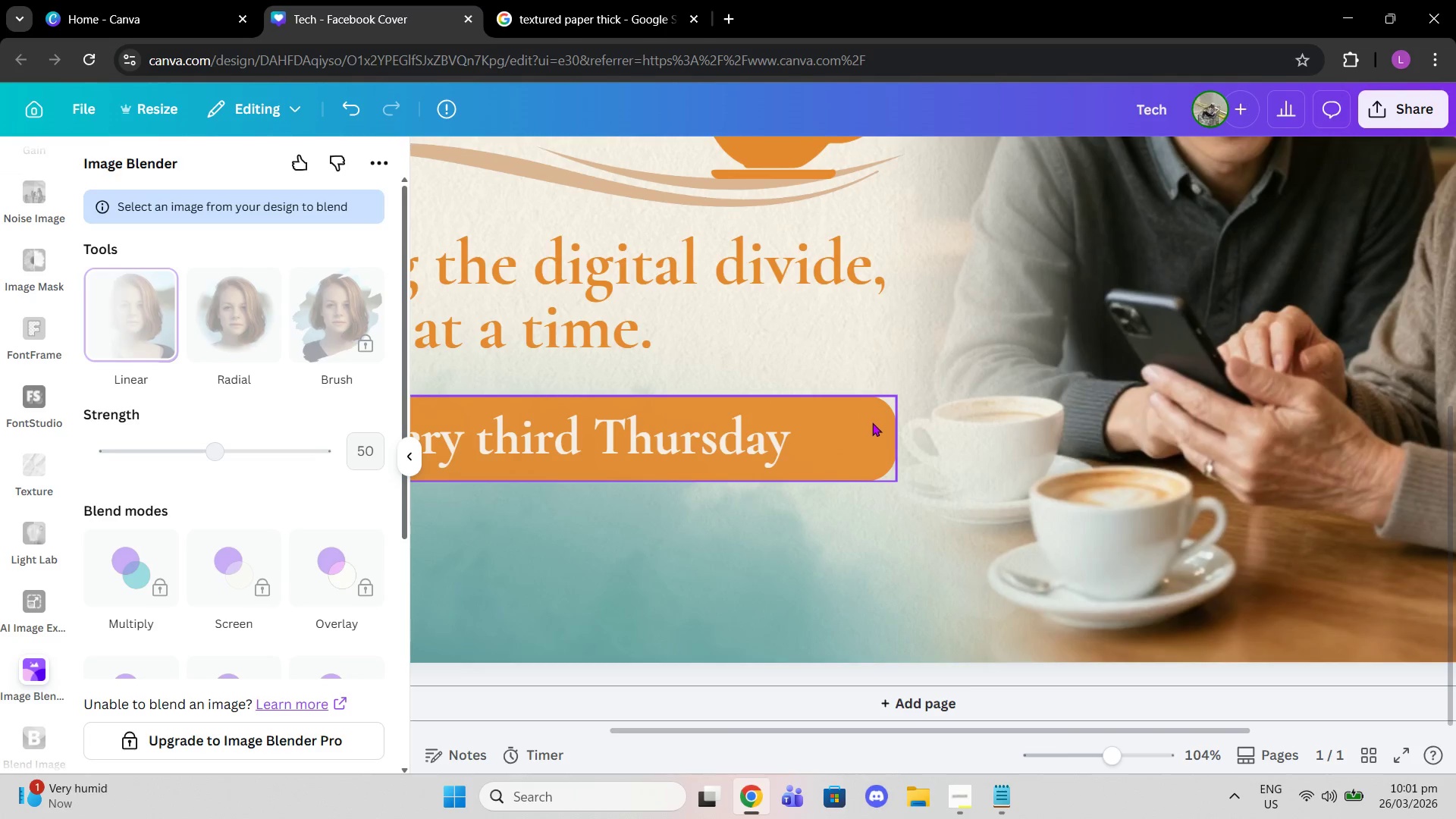 
left_click([872, 422])
 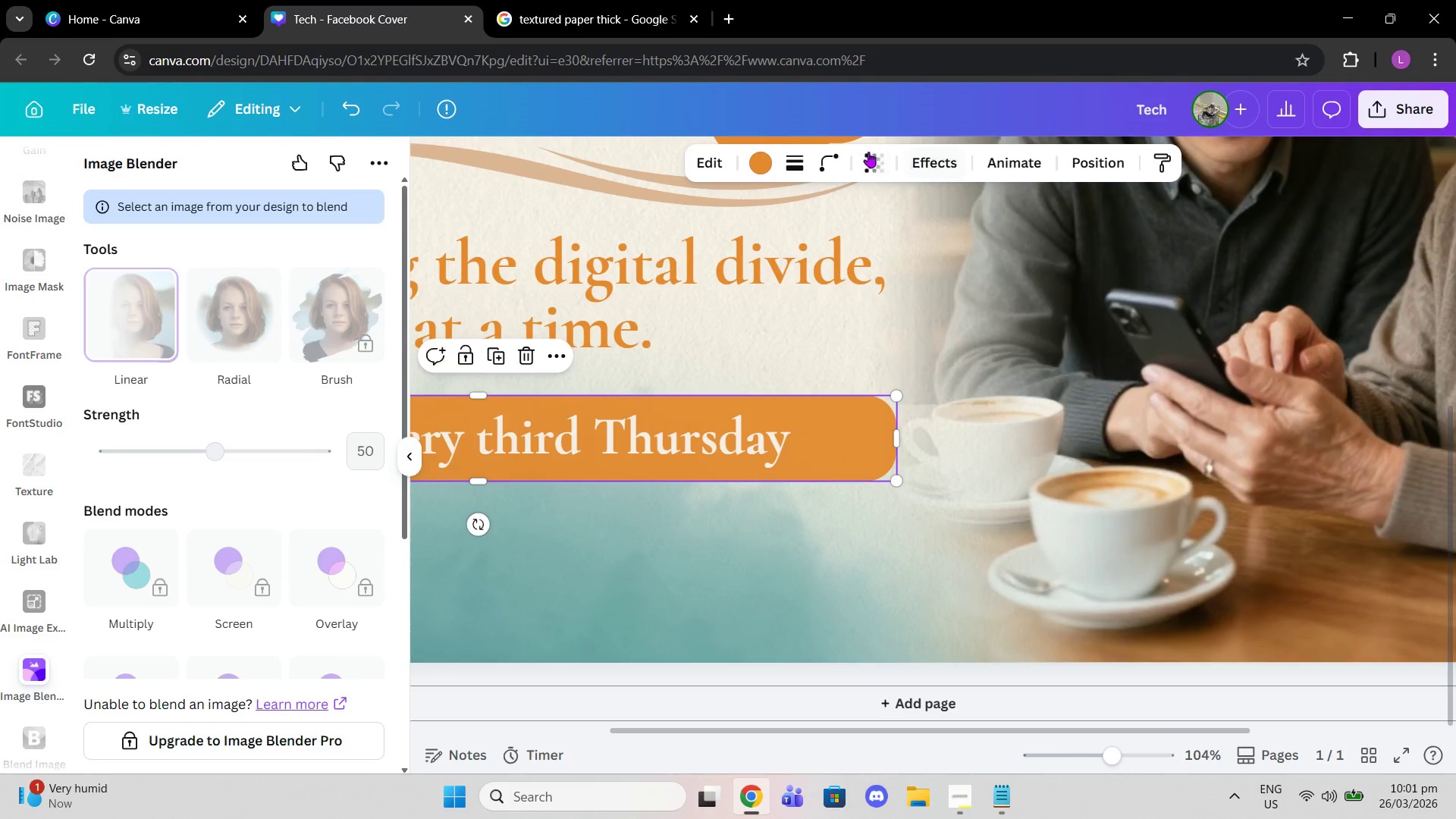 
left_click([868, 152])
 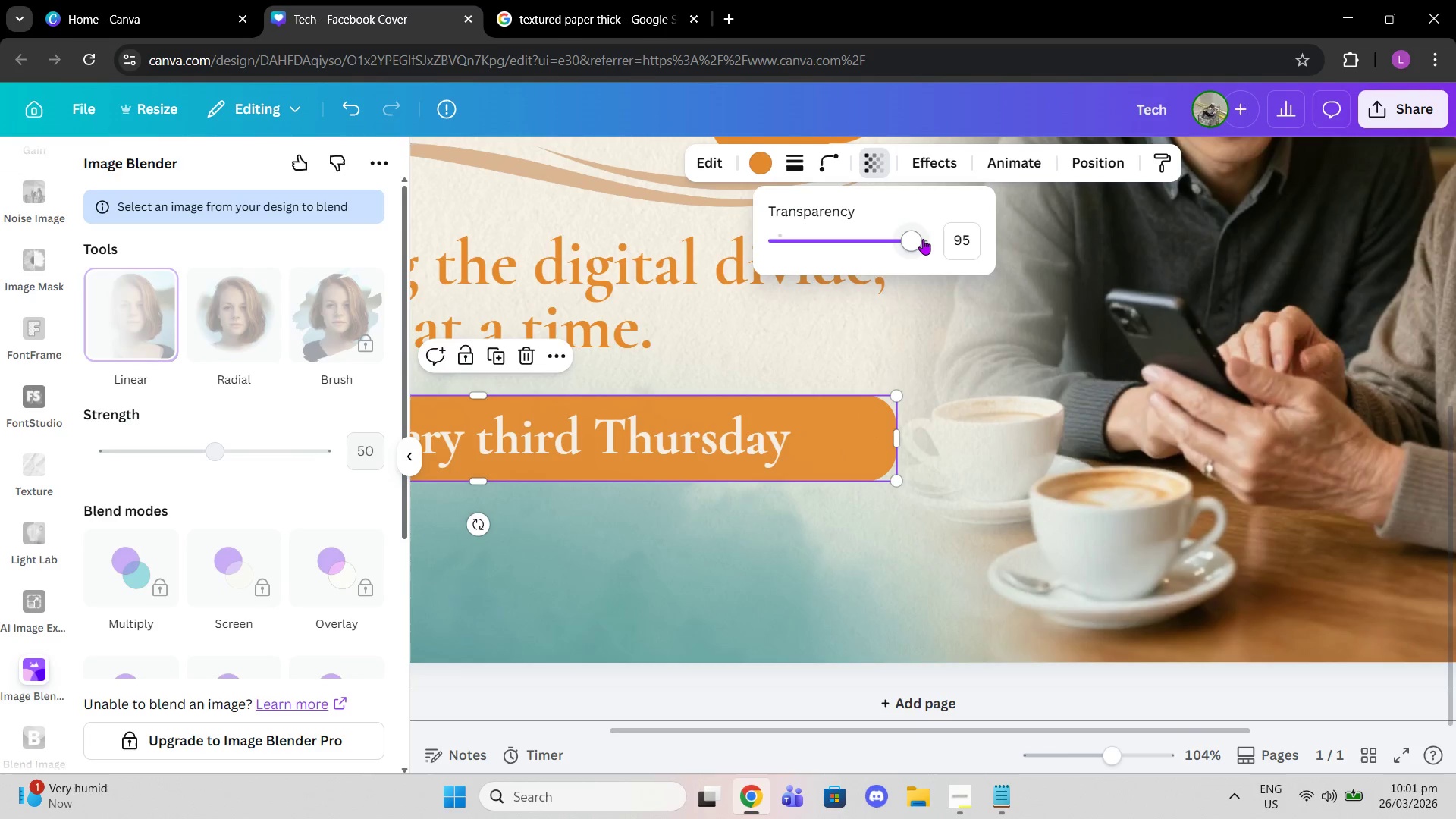 
left_click_drag(start_coordinate=[924, 240], to_coordinate=[905, 236])
 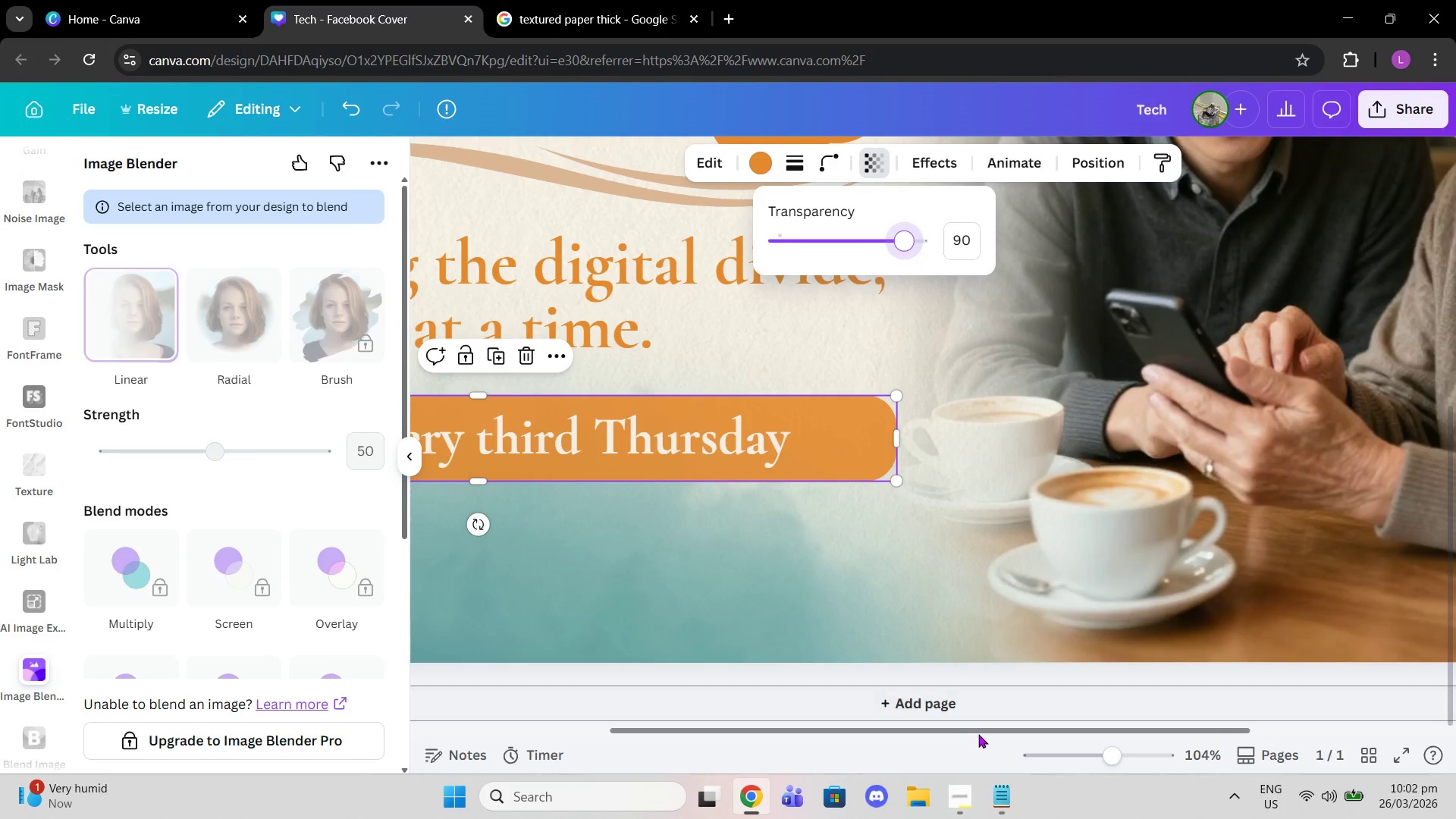 
left_click_drag(start_coordinate=[978, 734], to_coordinate=[701, 733])
 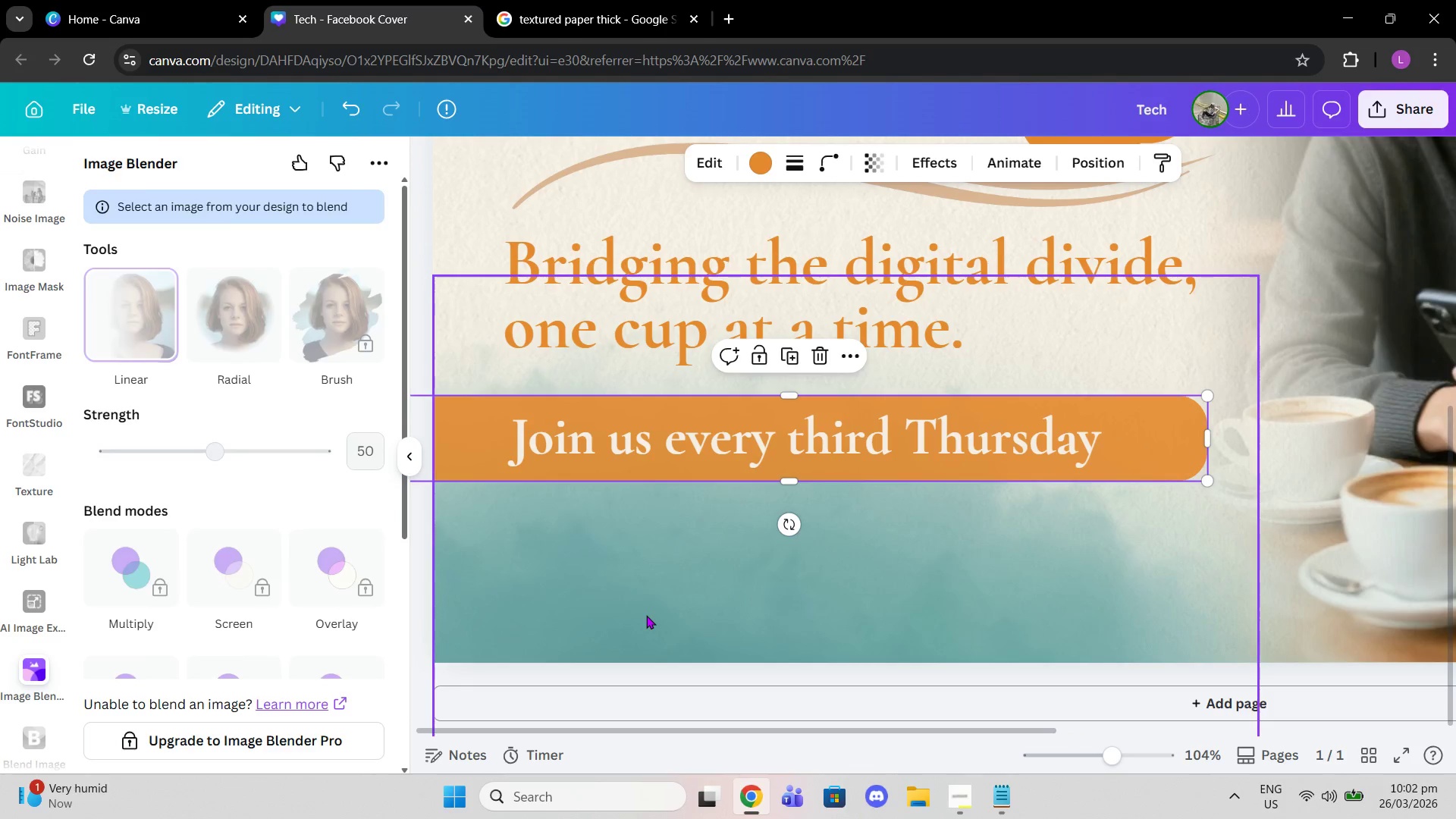 
left_click([646, 615])
 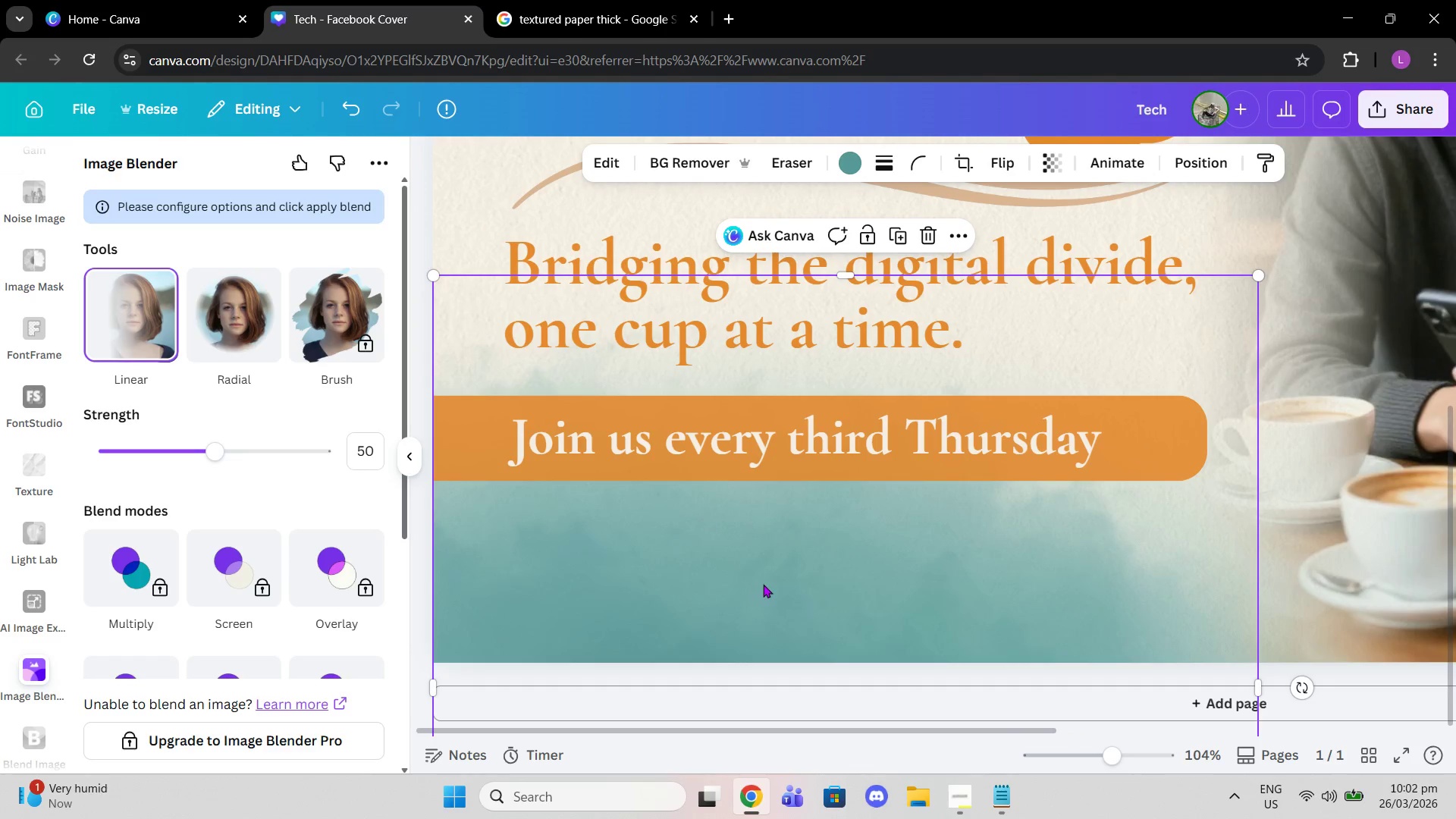 
left_click_drag(start_coordinate=[763, 584], to_coordinate=[764, 576])
 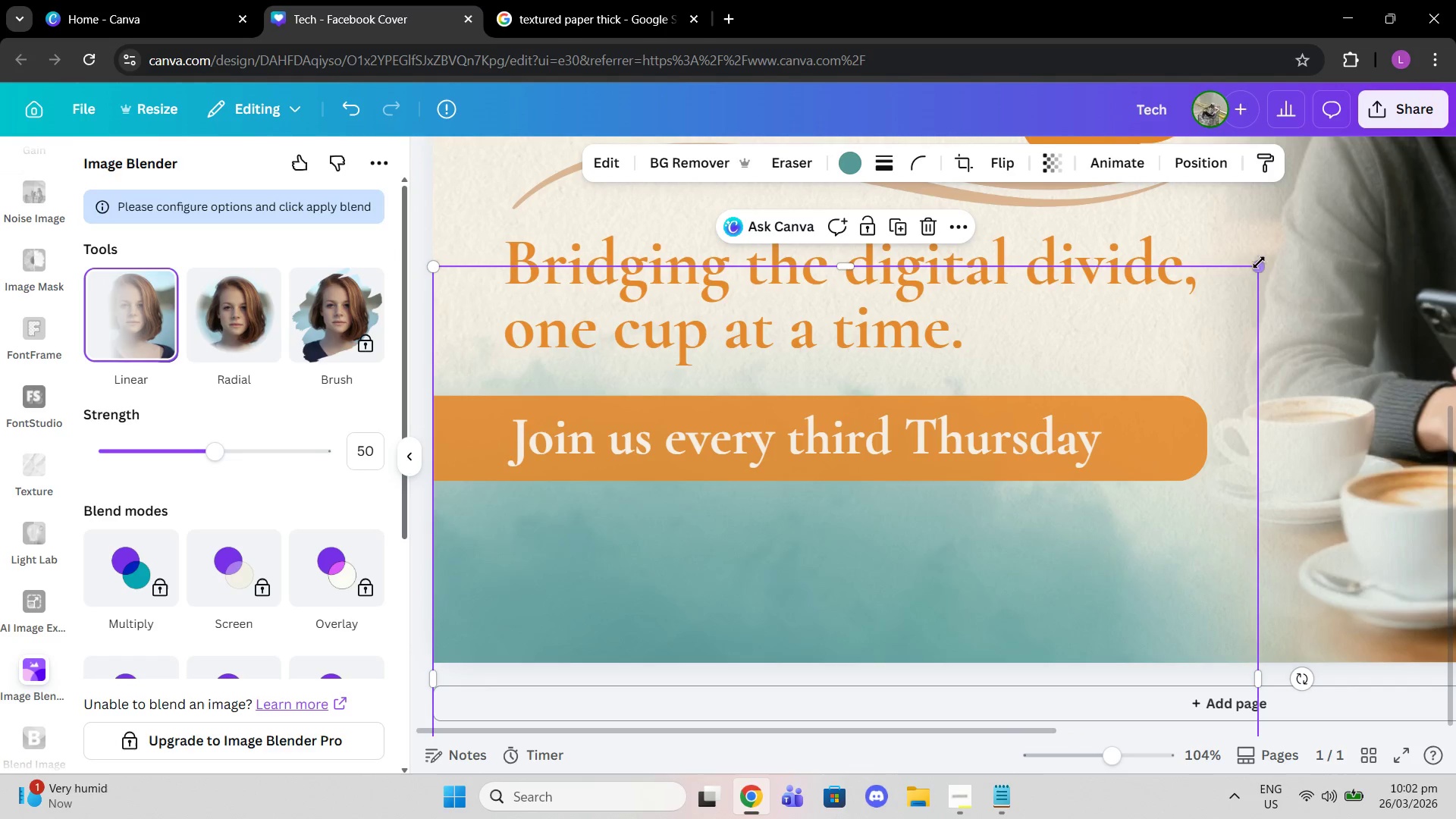 
left_click_drag(start_coordinate=[1259, 268], to_coordinate=[1276, 258])
 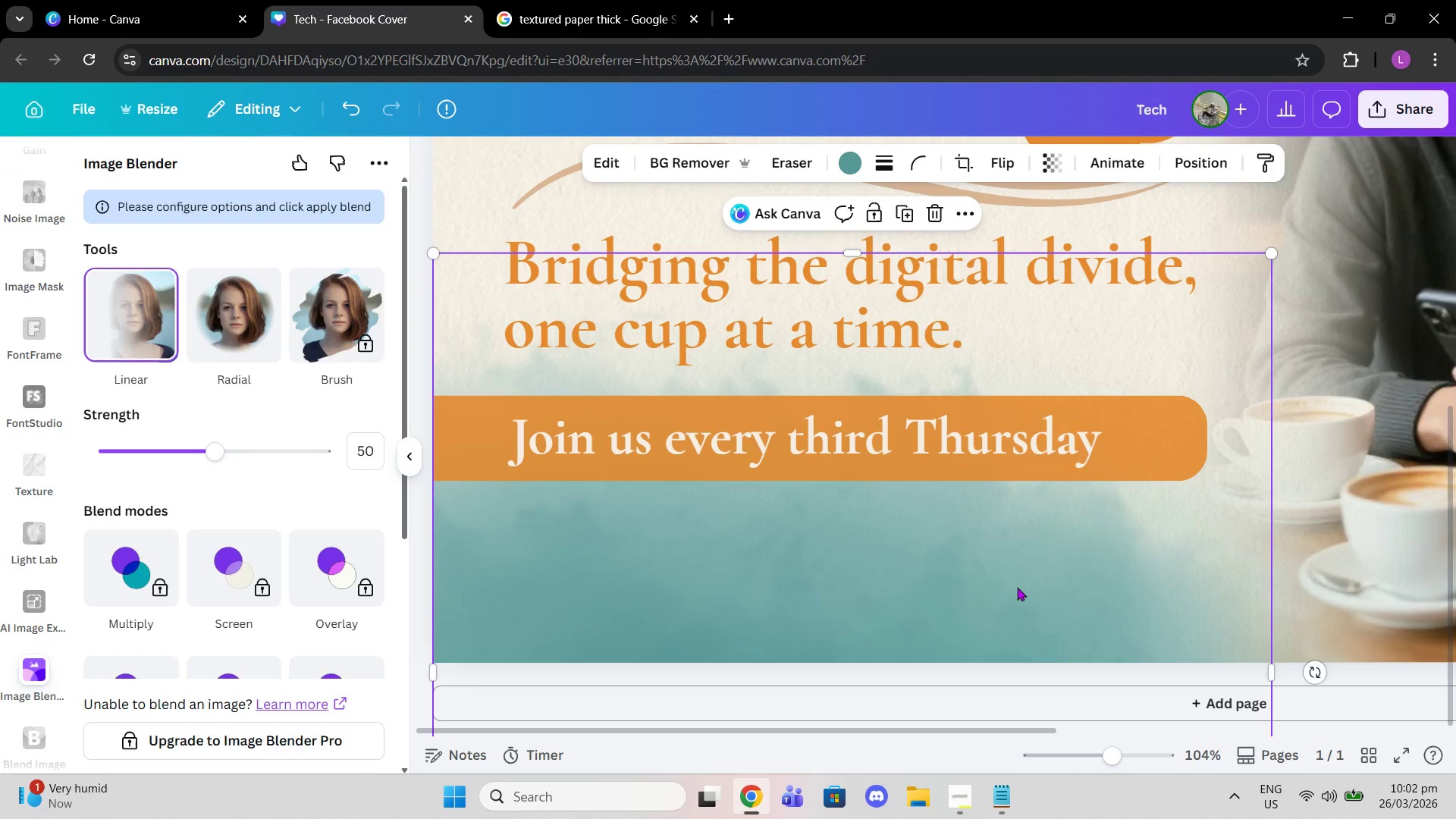 
left_click_drag(start_coordinate=[1012, 579], to_coordinate=[1012, 594])
 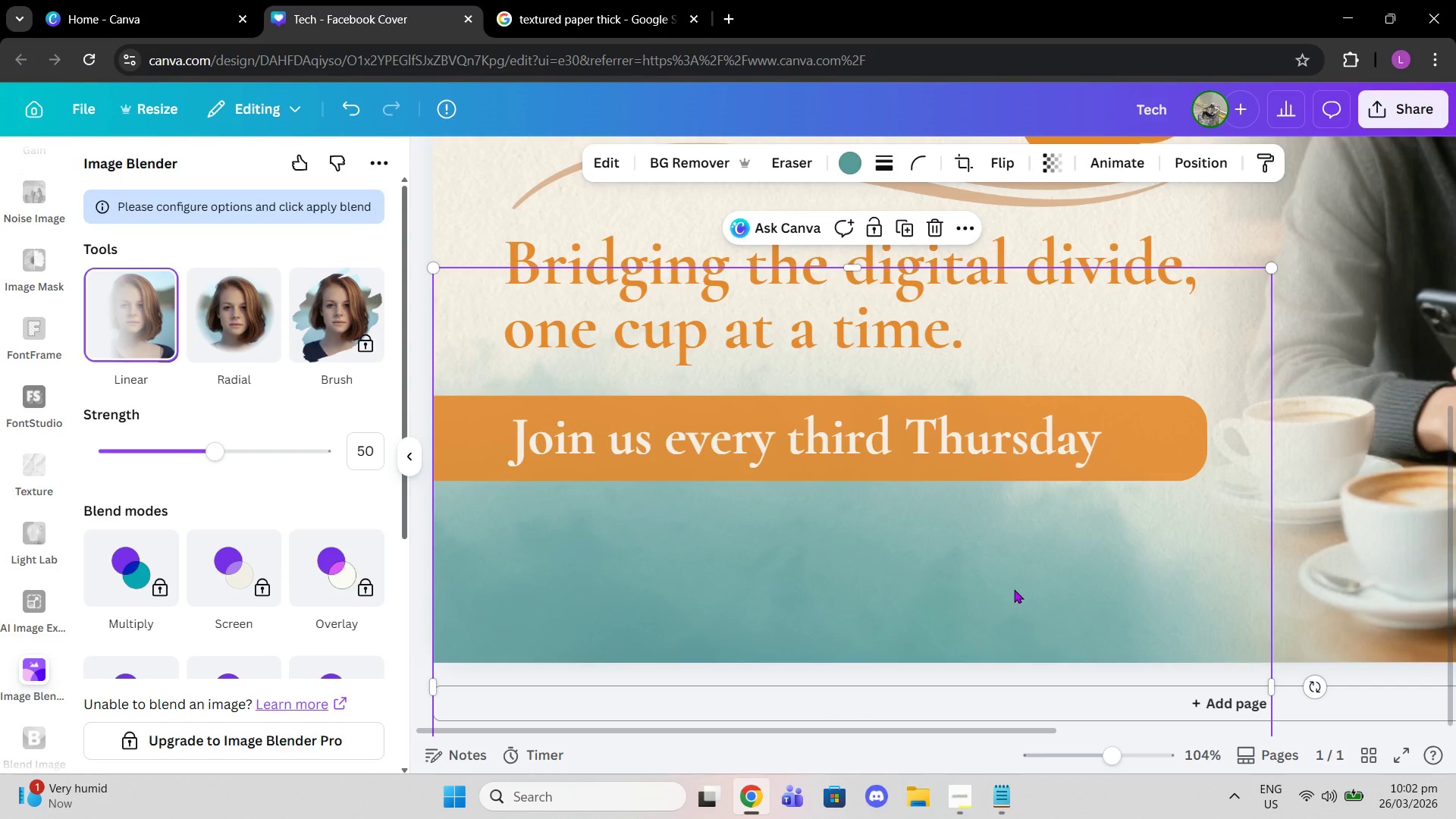 
key(Control+Z)
 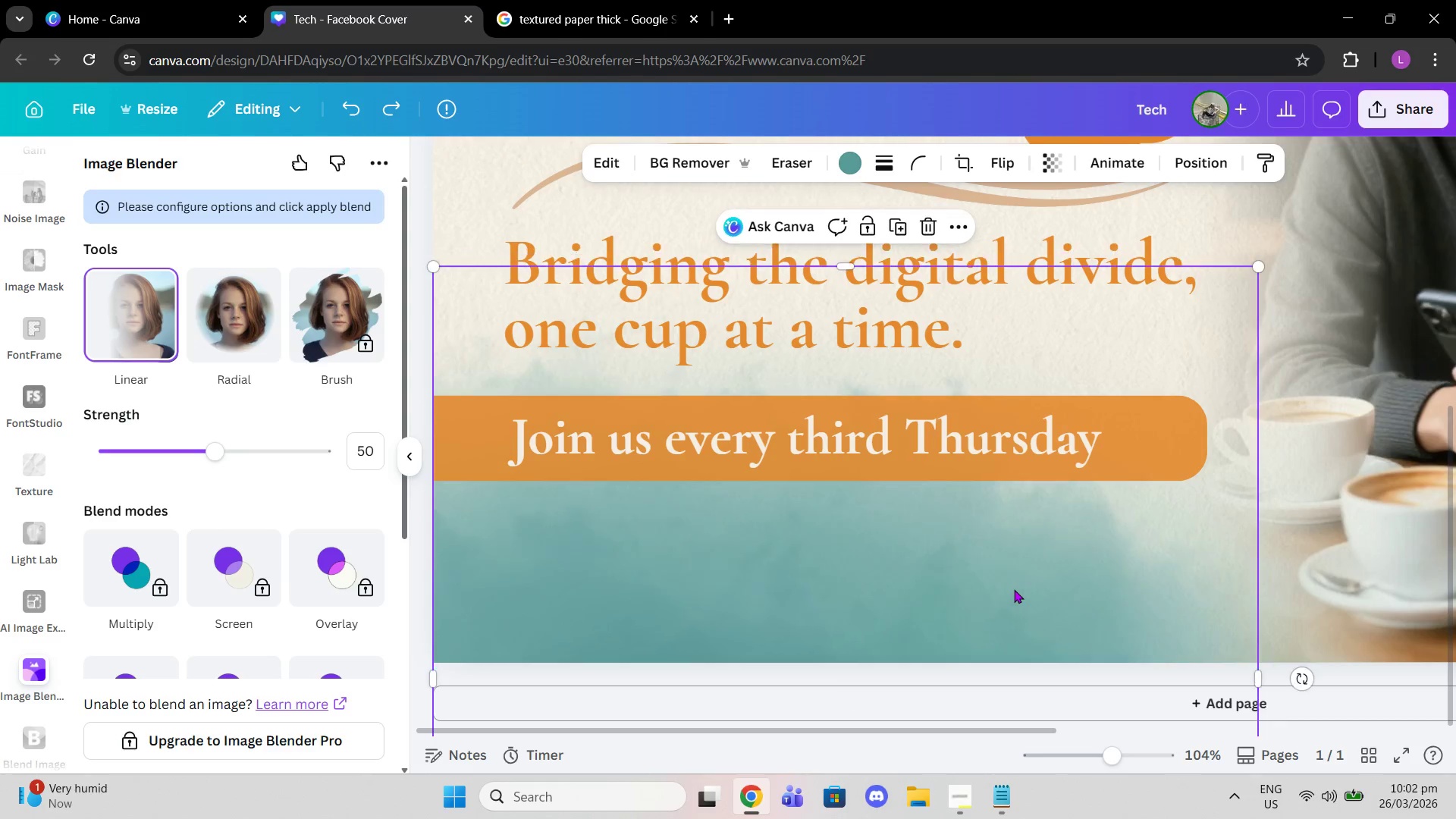 
key(Control+Z)
 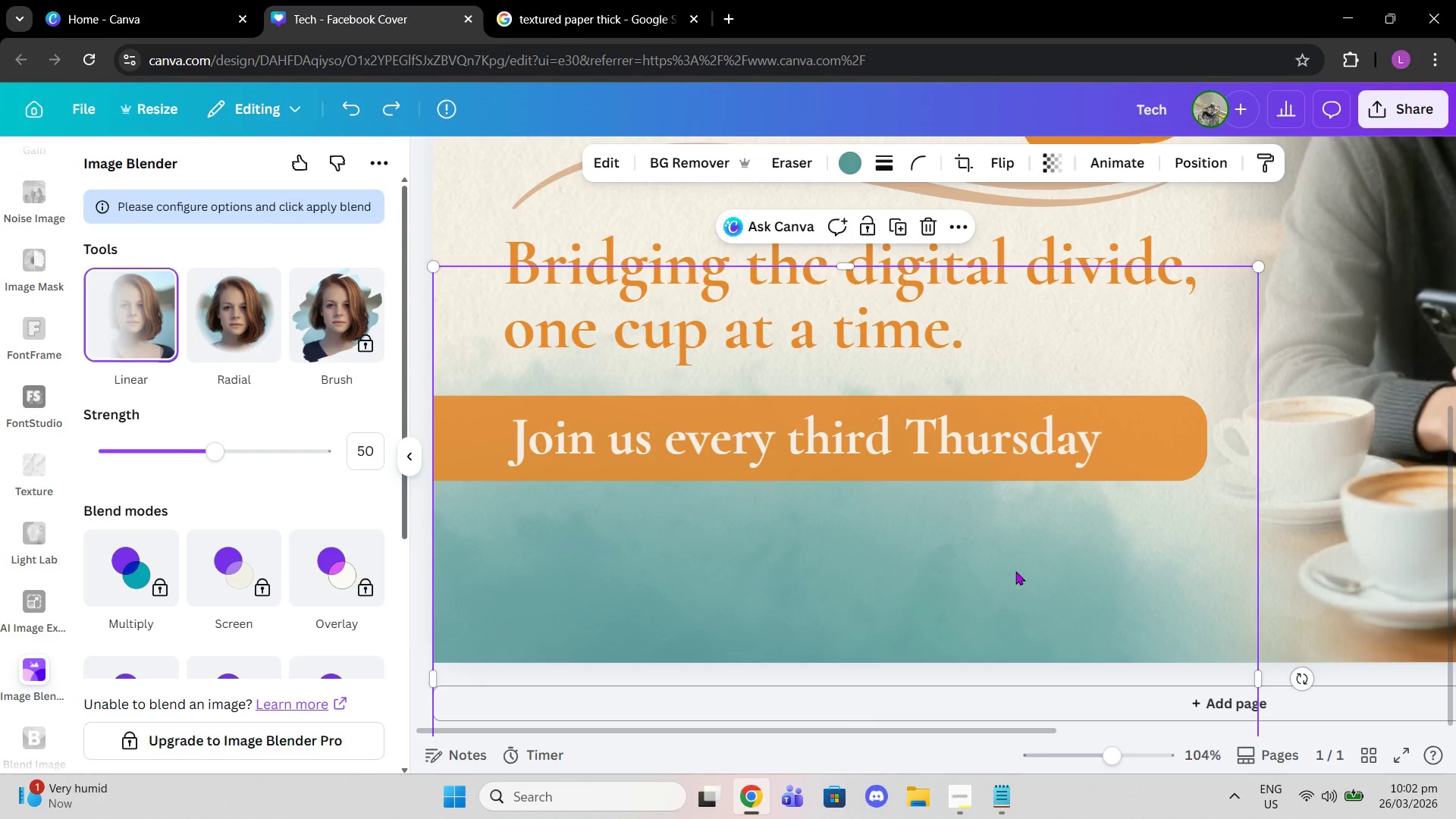 
left_click_drag(start_coordinate=[1015, 571], to_coordinate=[1013, 566])
 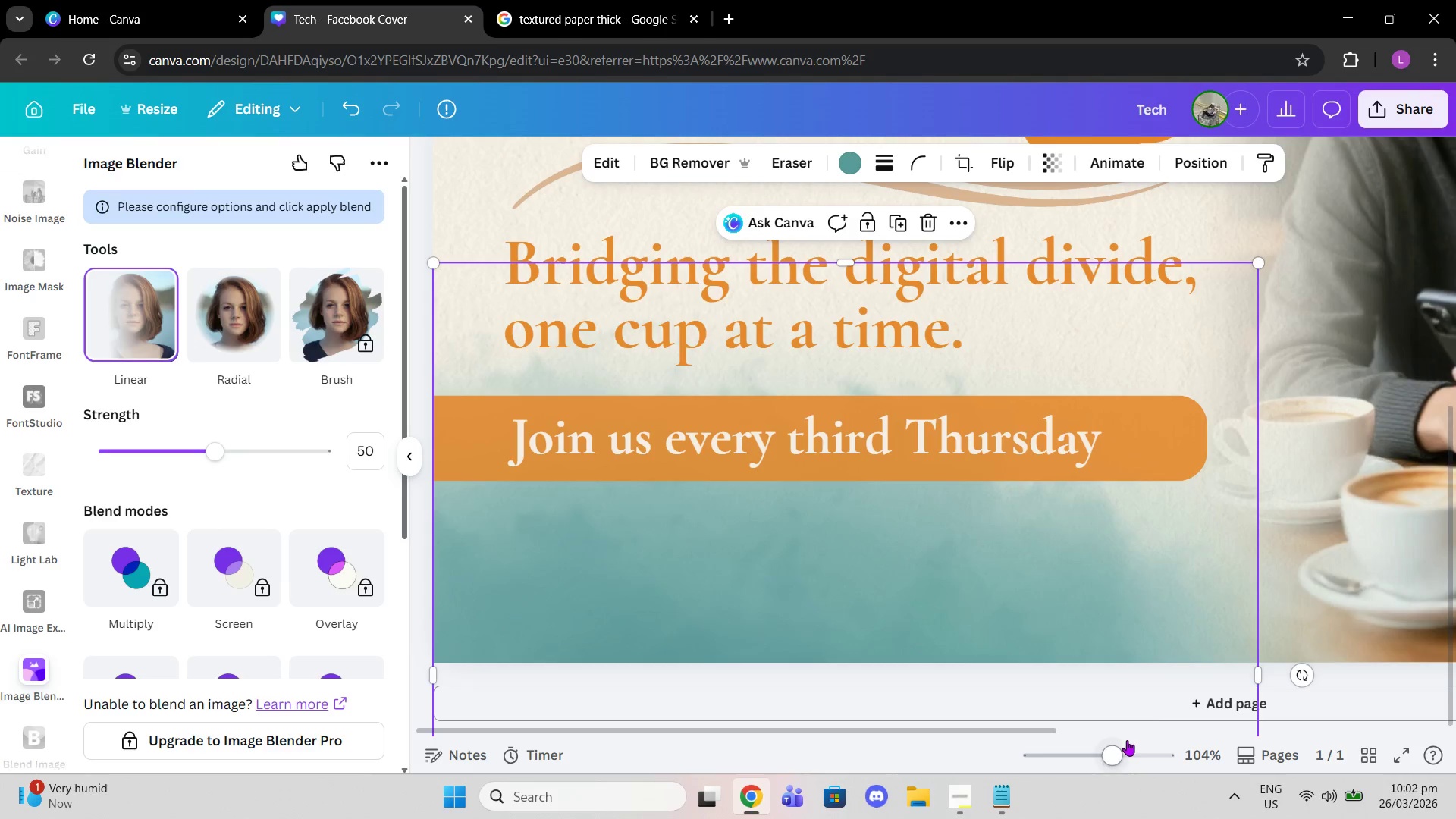 
left_click_drag(start_coordinate=[1117, 745], to_coordinate=[1086, 741])
 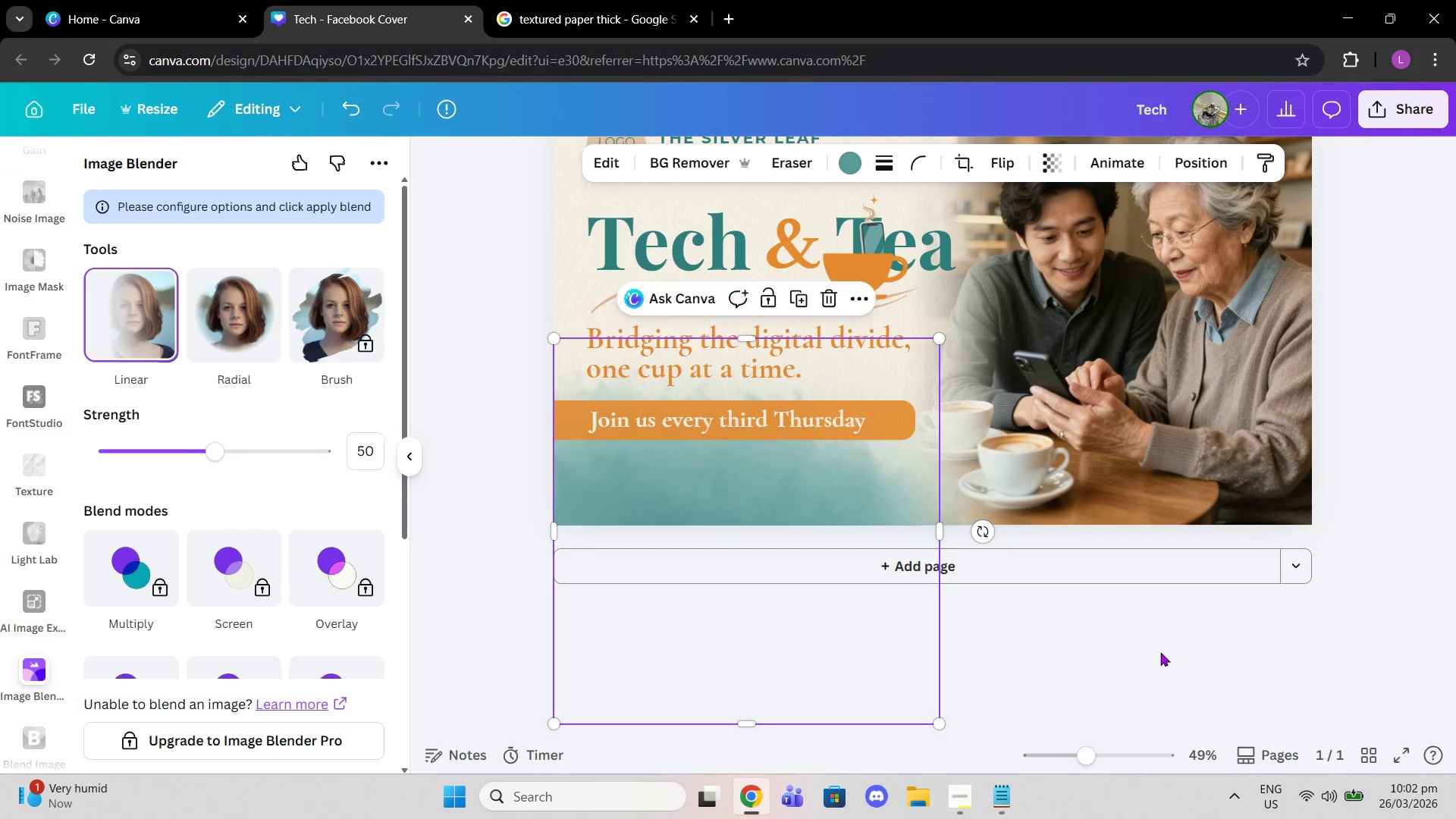 
left_click([1160, 652])
 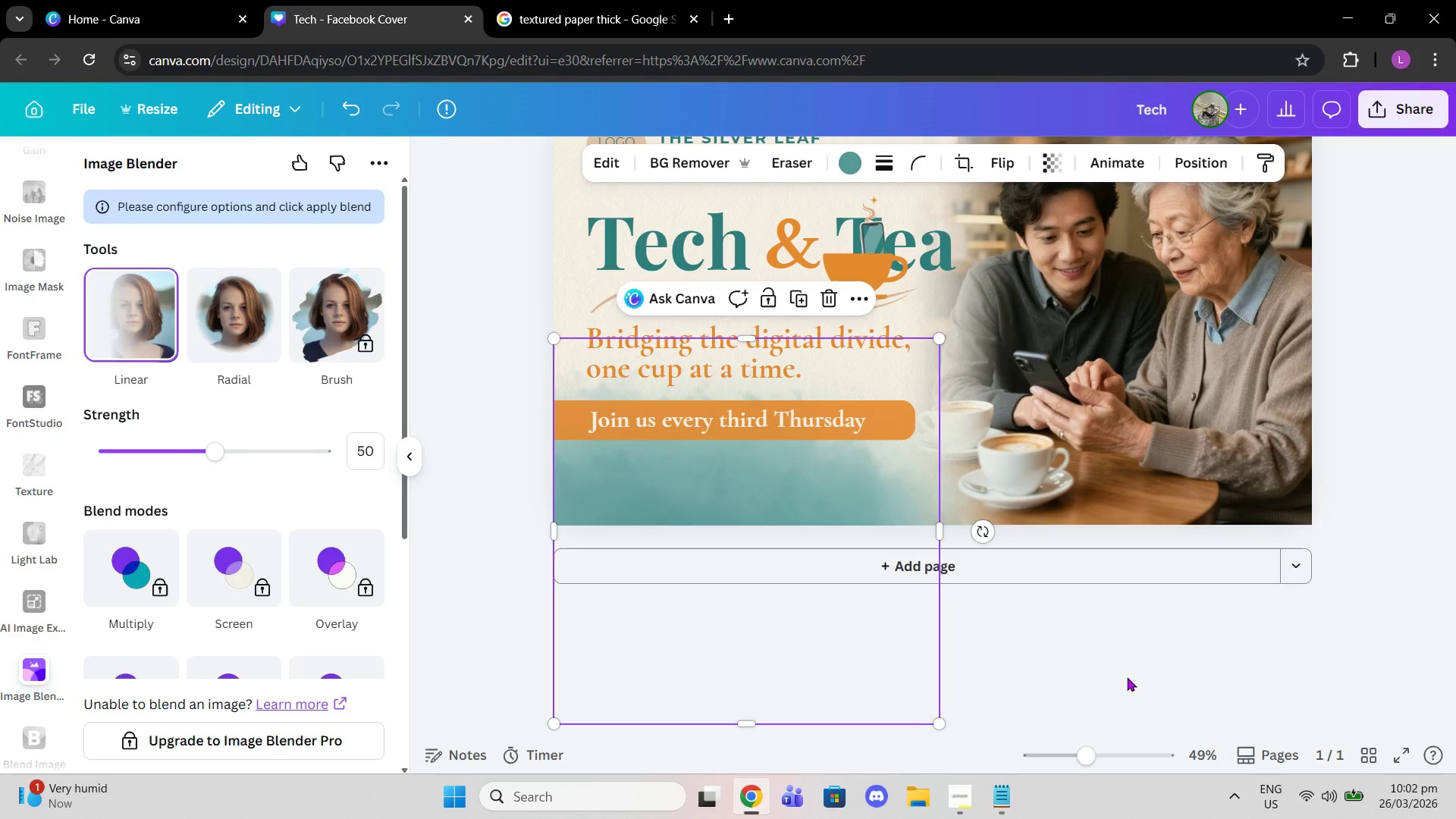 
left_click([1127, 677])
 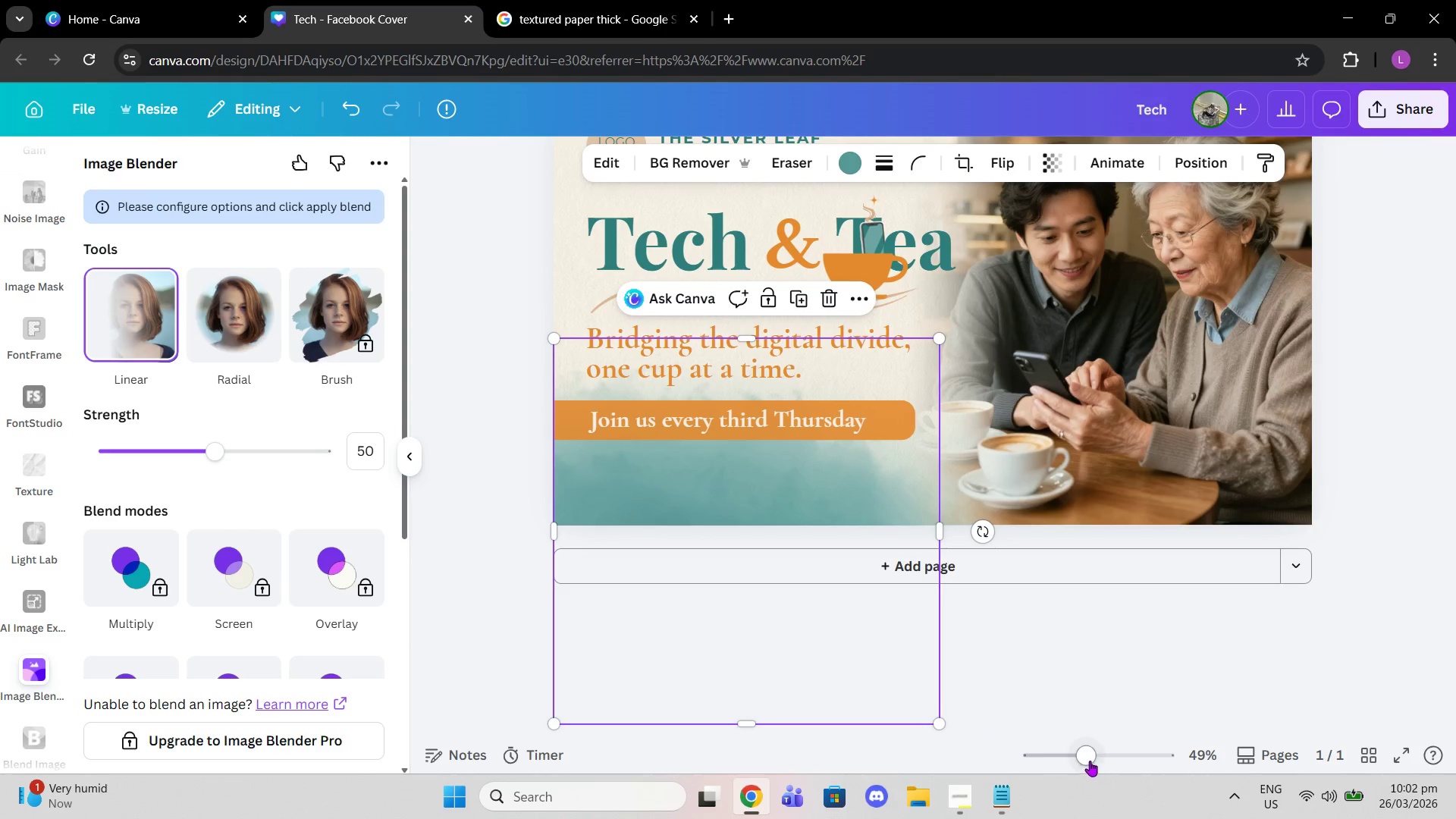 
left_click_drag(start_coordinate=[1089, 761], to_coordinate=[1111, 761])
 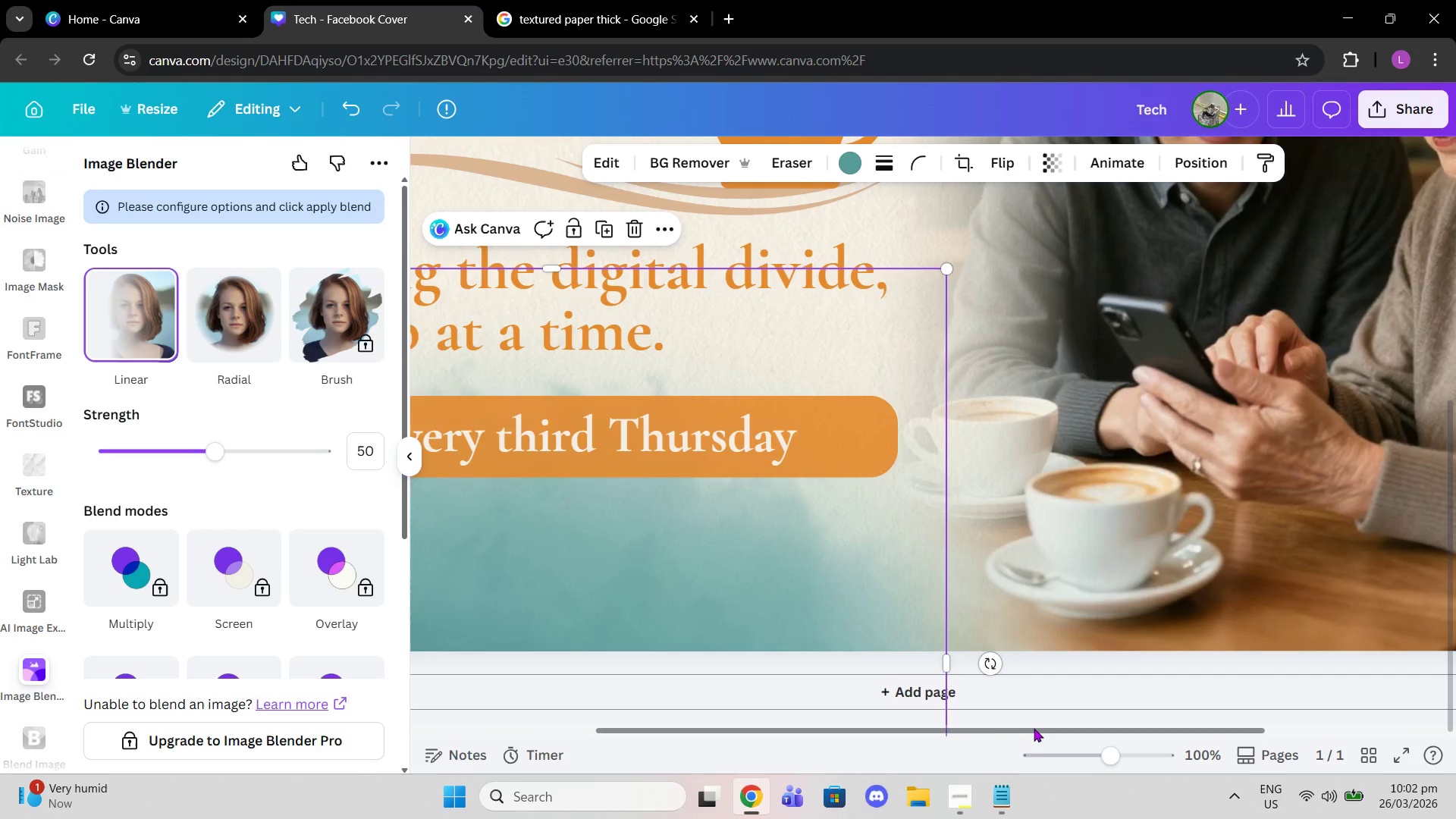 
left_click_drag(start_coordinate=[1034, 728], to_coordinate=[872, 720])
 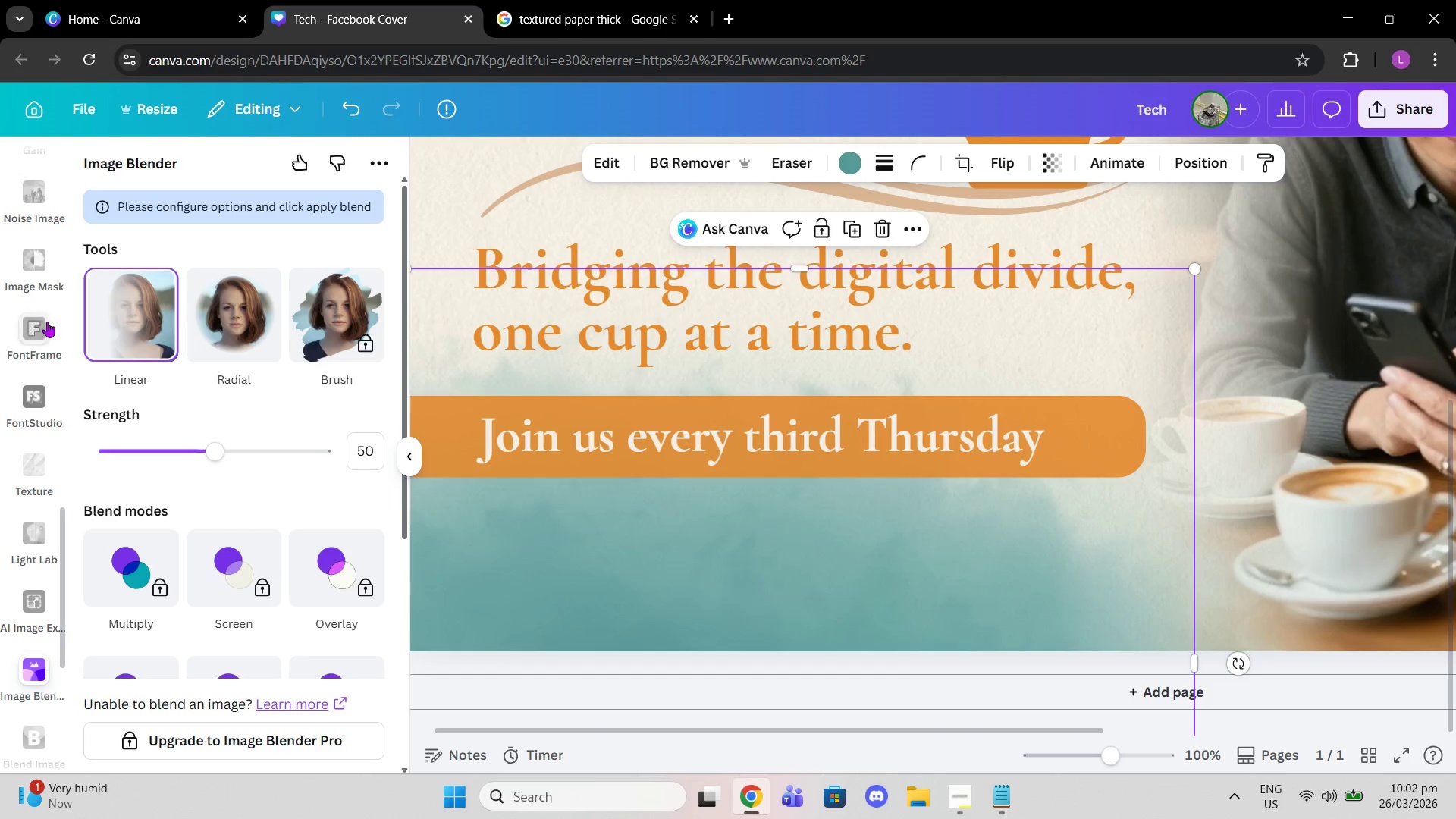 
scroll: coordinate [42, 267], scroll_direction: up, amount: 11.0
 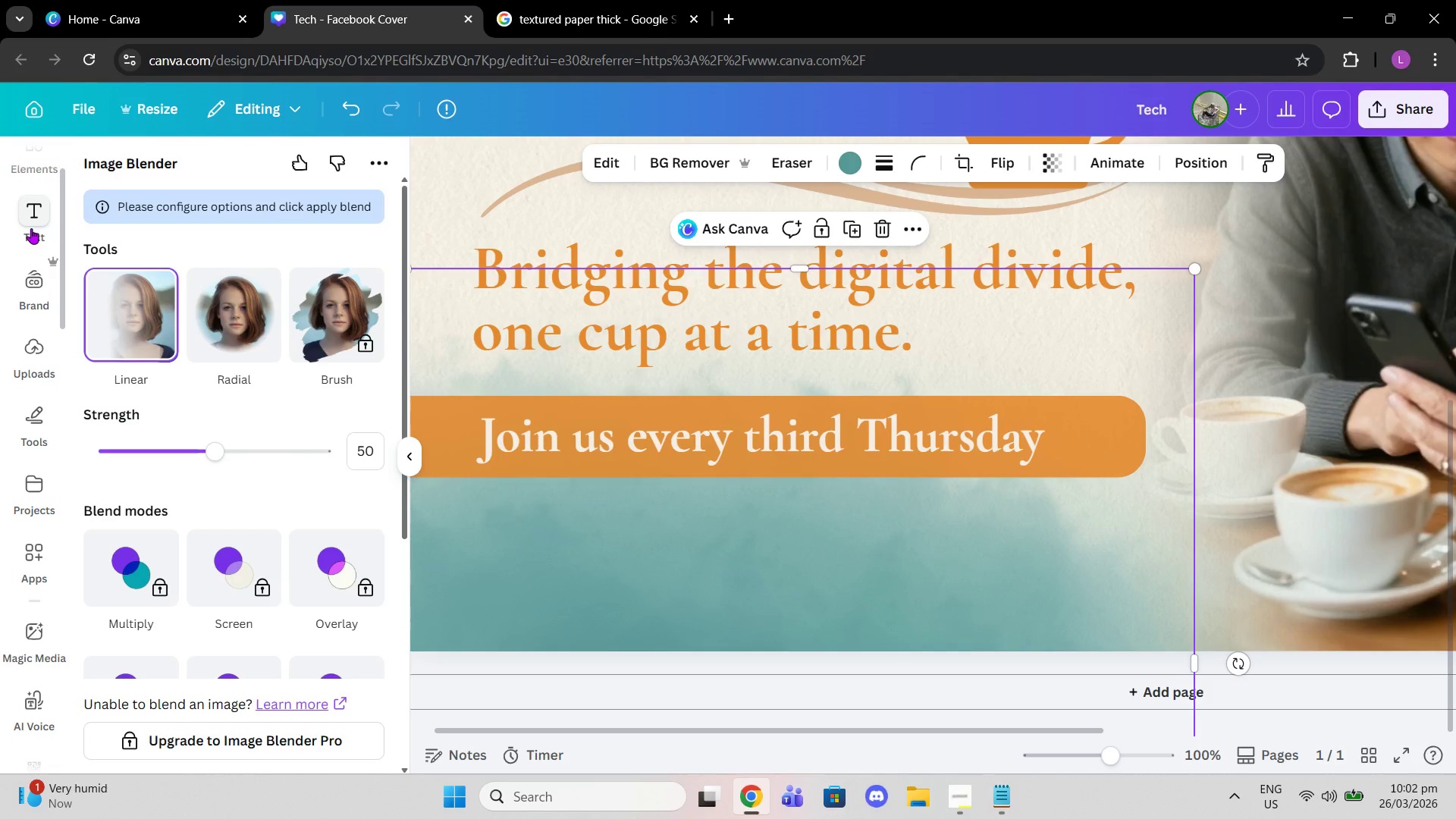 
left_click([31, 228])
 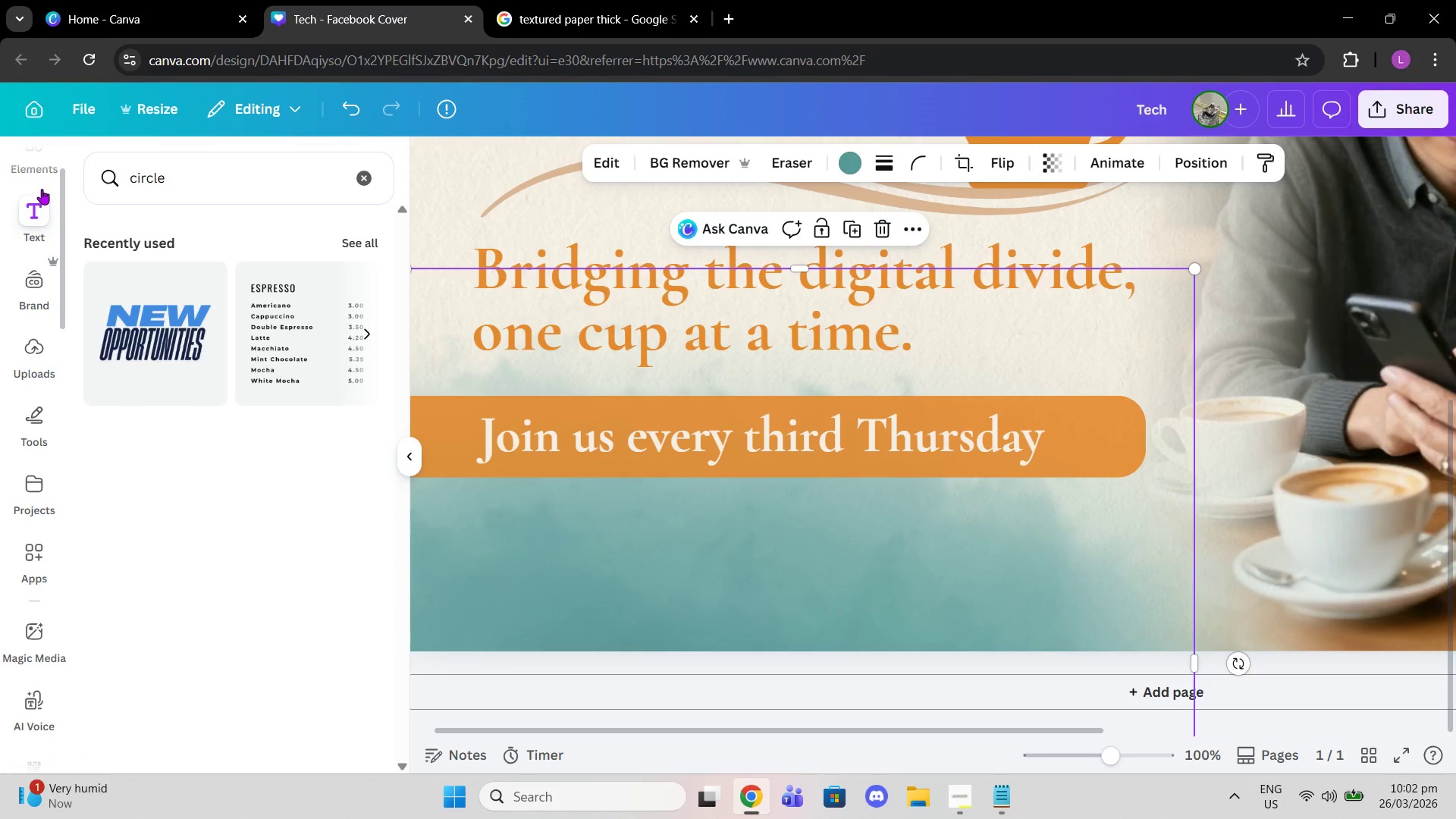 
scroll: coordinate [42, 189], scroll_direction: up, amount: 2.0
 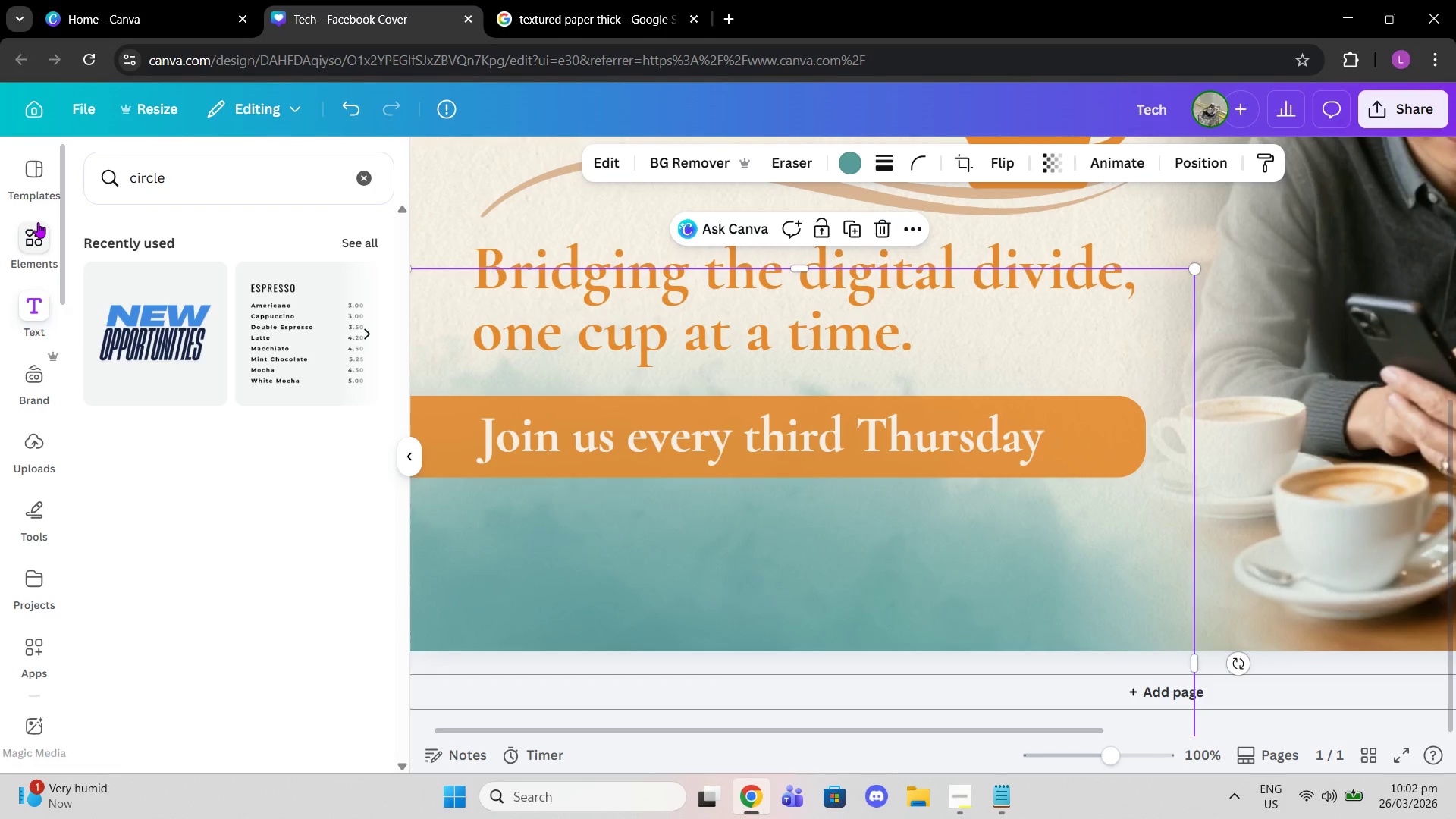 
left_click([38, 222])
 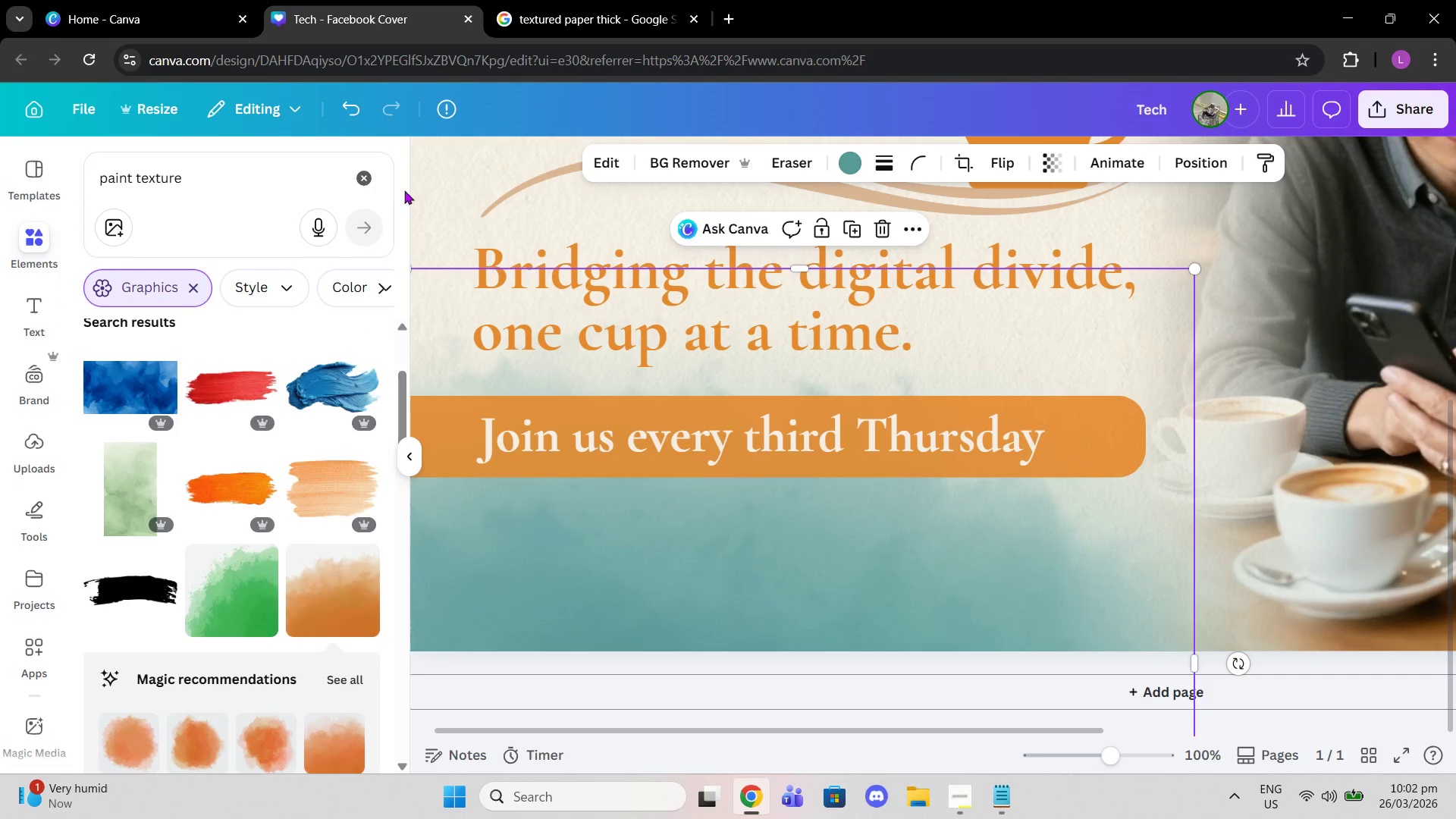 
left_click([379, 182])
 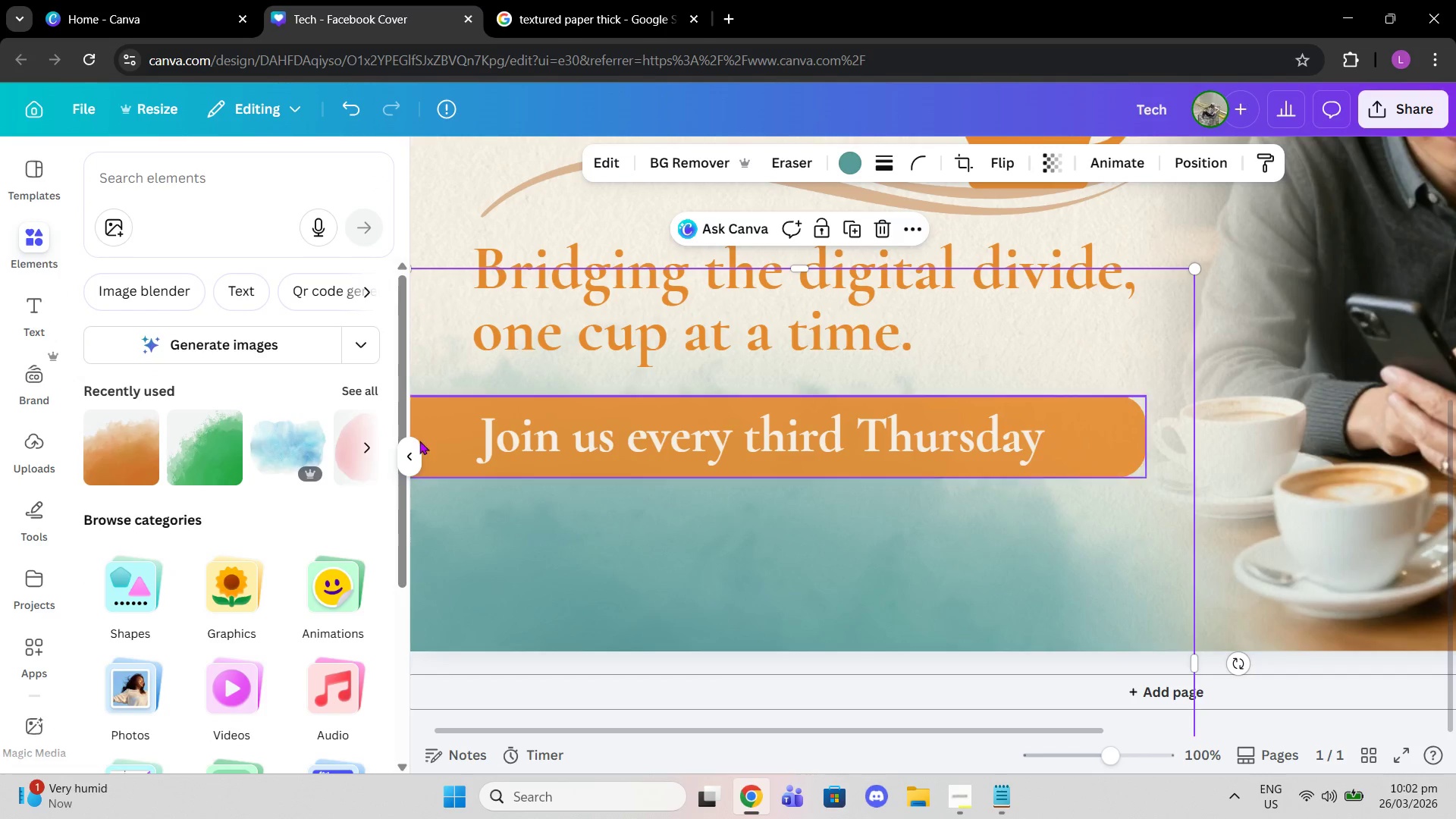 
left_click([408, 450])
 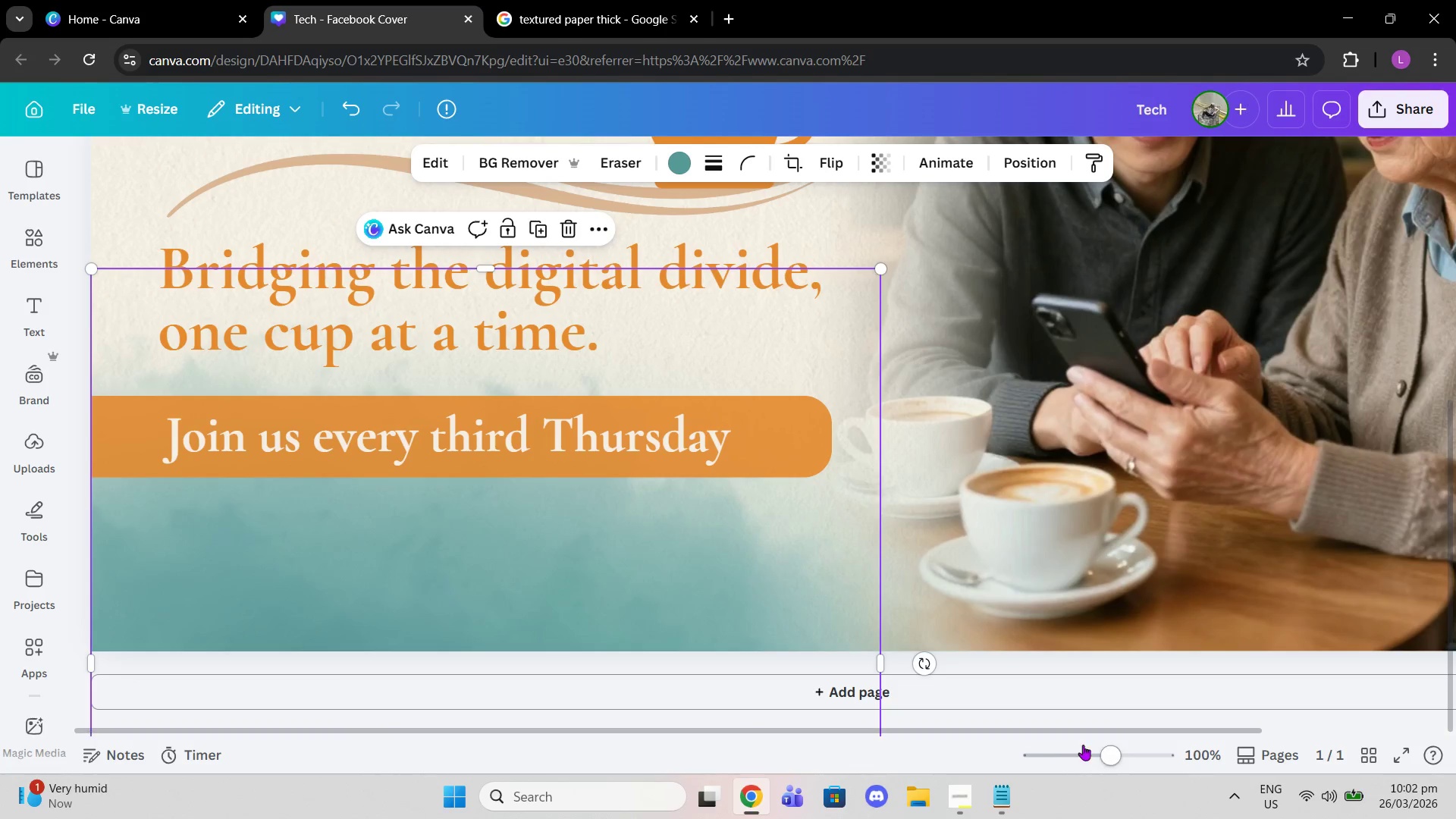 
left_click_drag(start_coordinate=[1110, 755], to_coordinate=[1106, 755])
 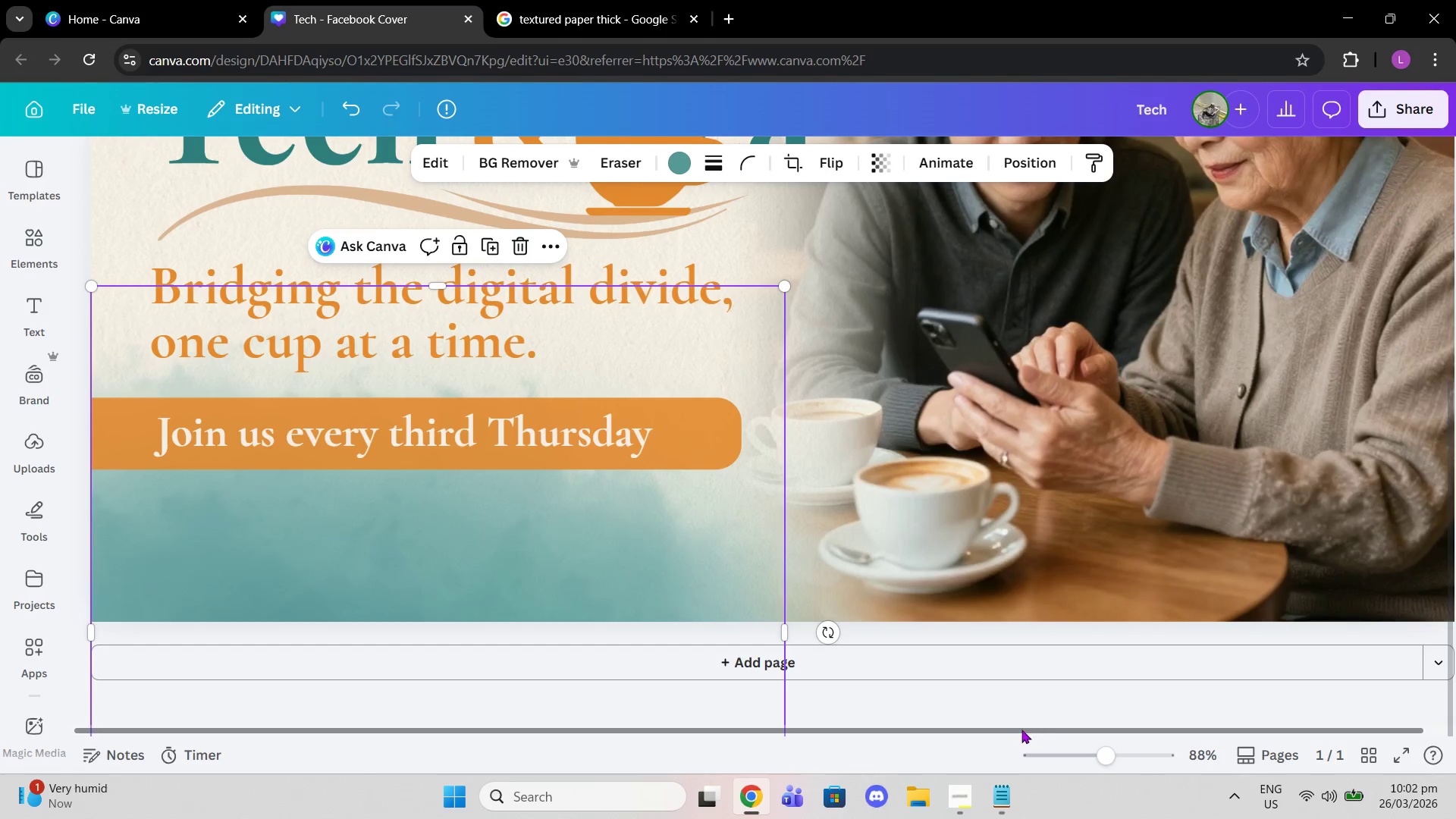 
left_click_drag(start_coordinate=[1018, 734], to_coordinate=[715, 753])
 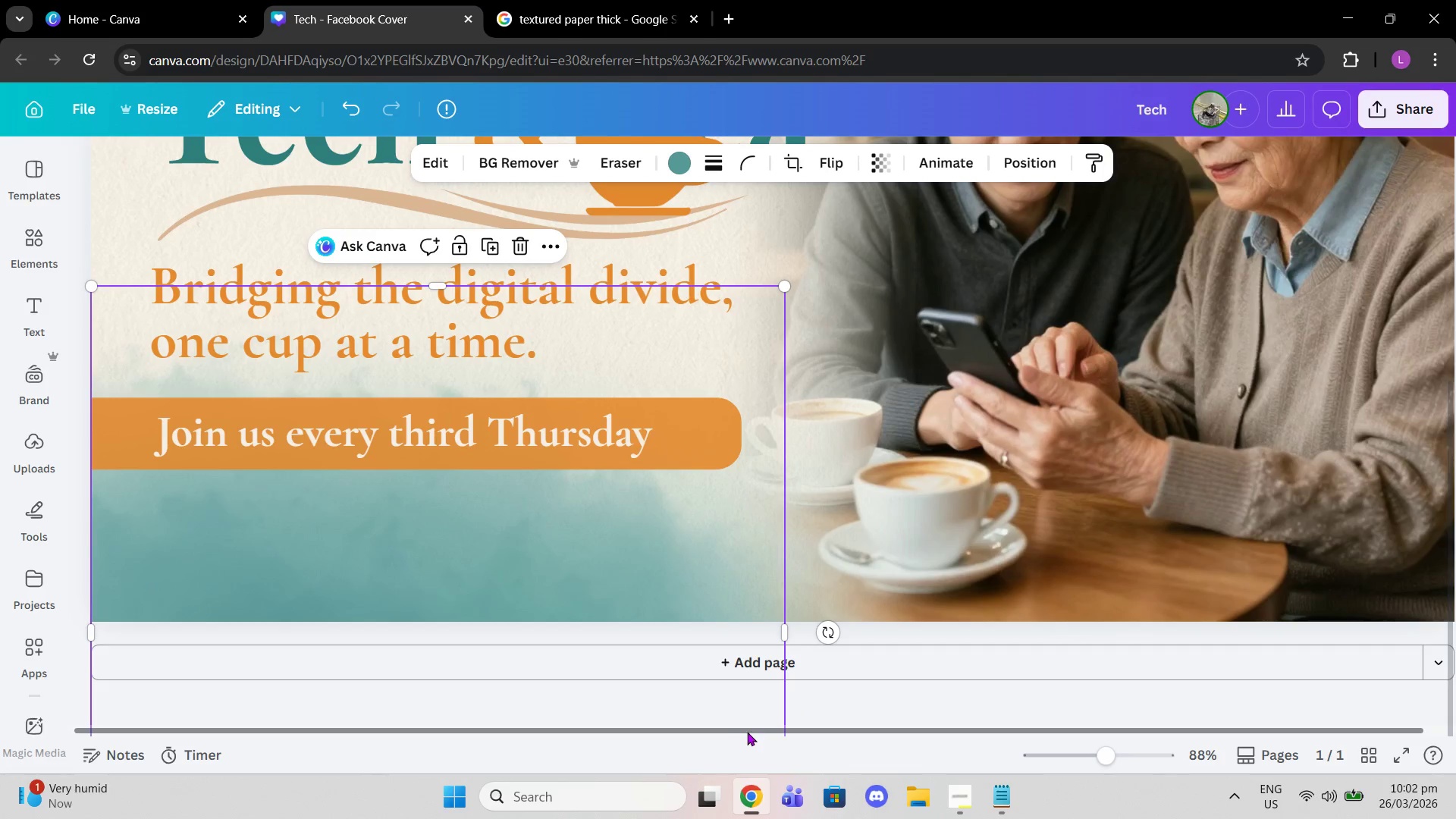 
left_click_drag(start_coordinate=[747, 732], to_coordinate=[630, 741])
 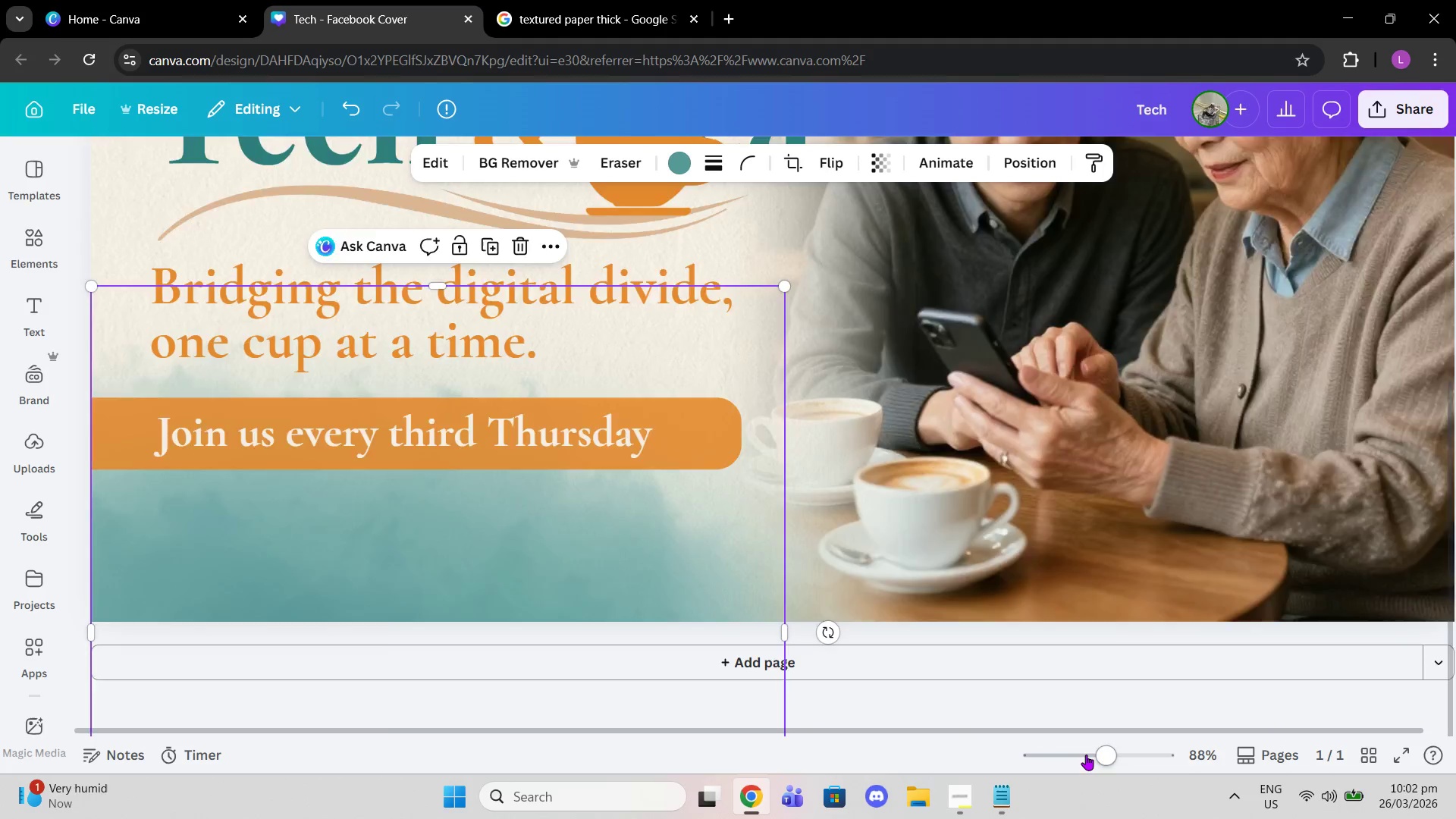 
left_click_drag(start_coordinate=[1086, 755], to_coordinate=[1110, 758])
 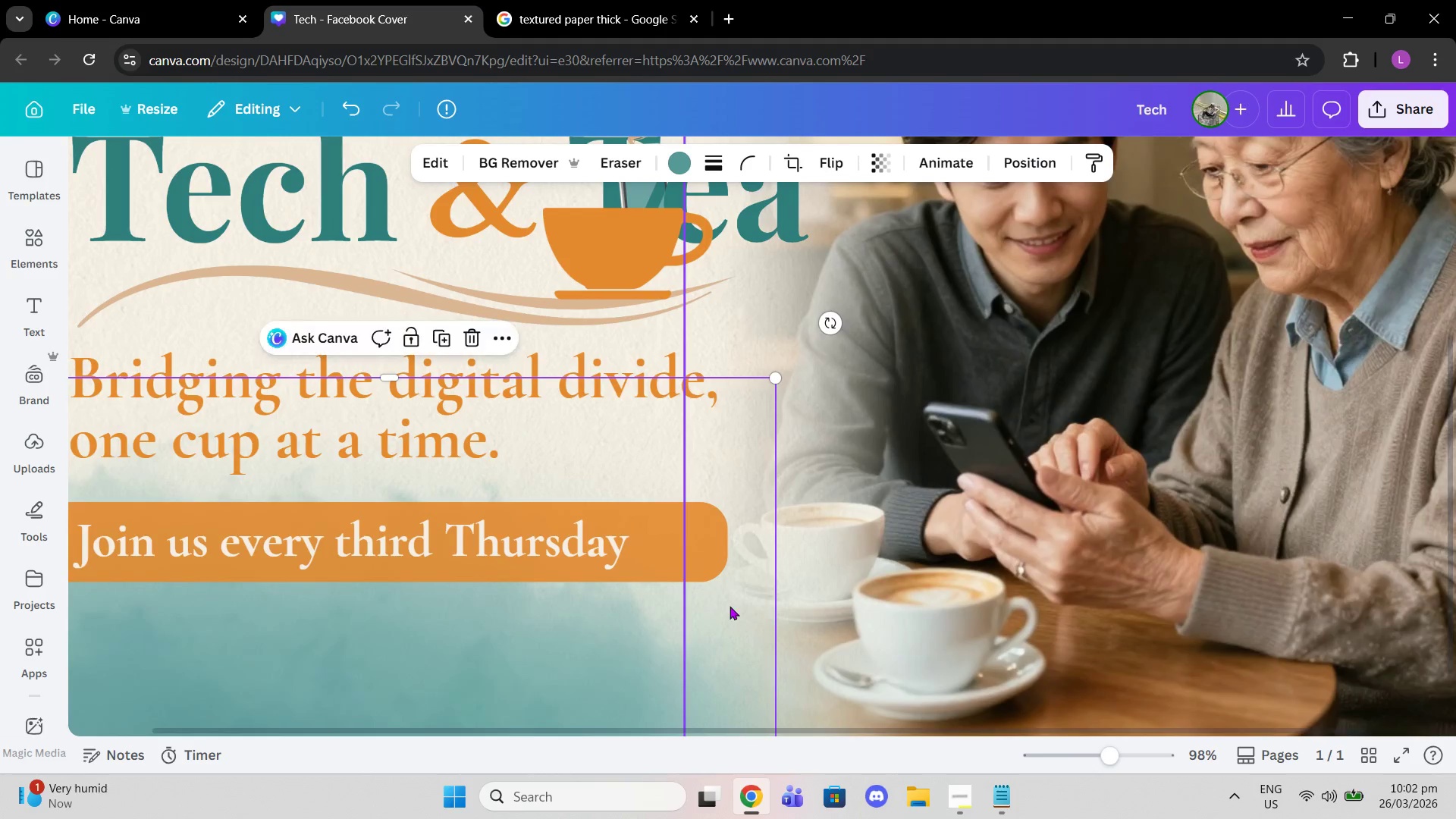 
scroll: coordinate [727, 606], scroll_direction: down, amount: 1.0
 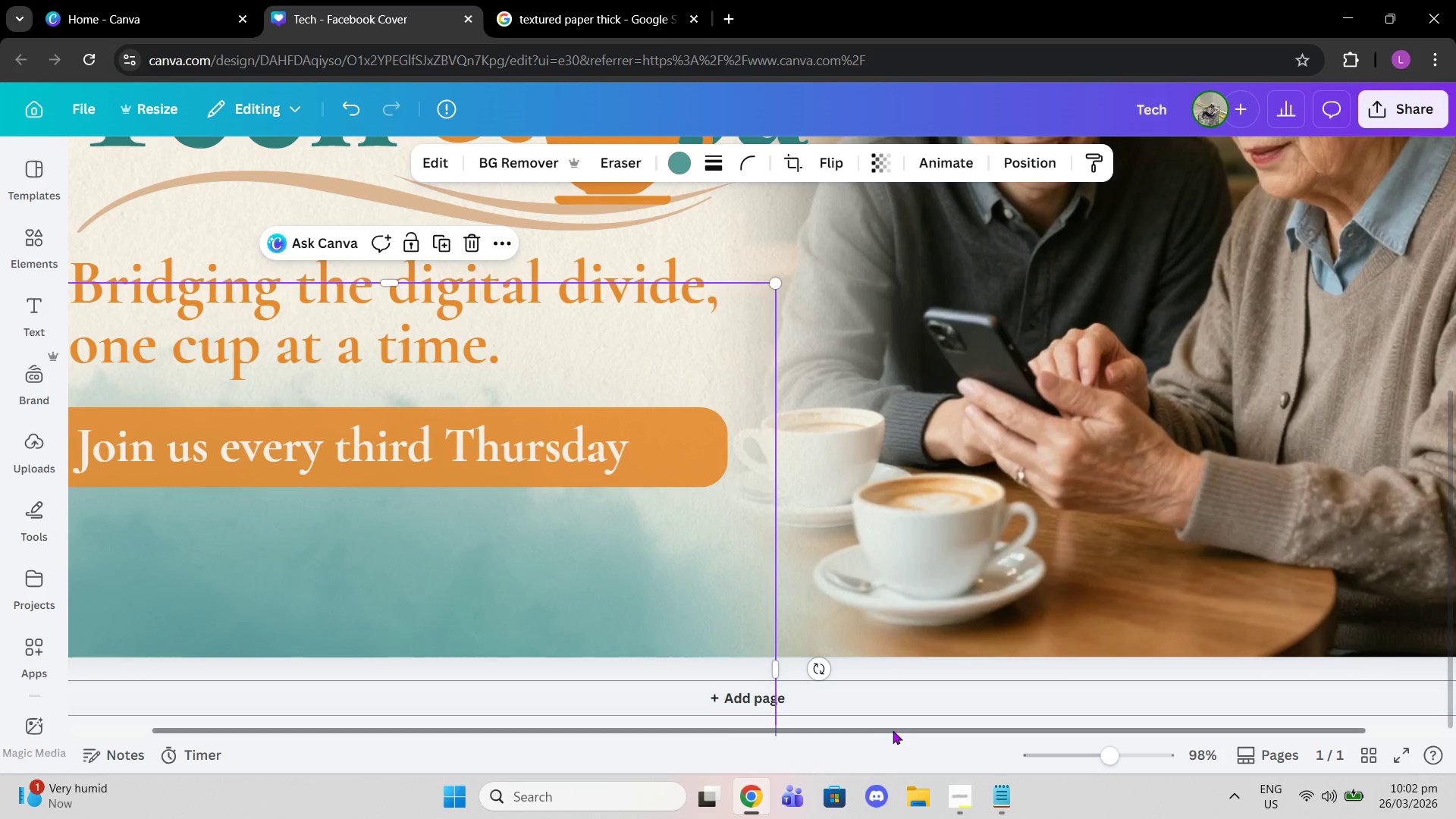 
left_click_drag(start_coordinate=[893, 733], to_coordinate=[726, 723])
 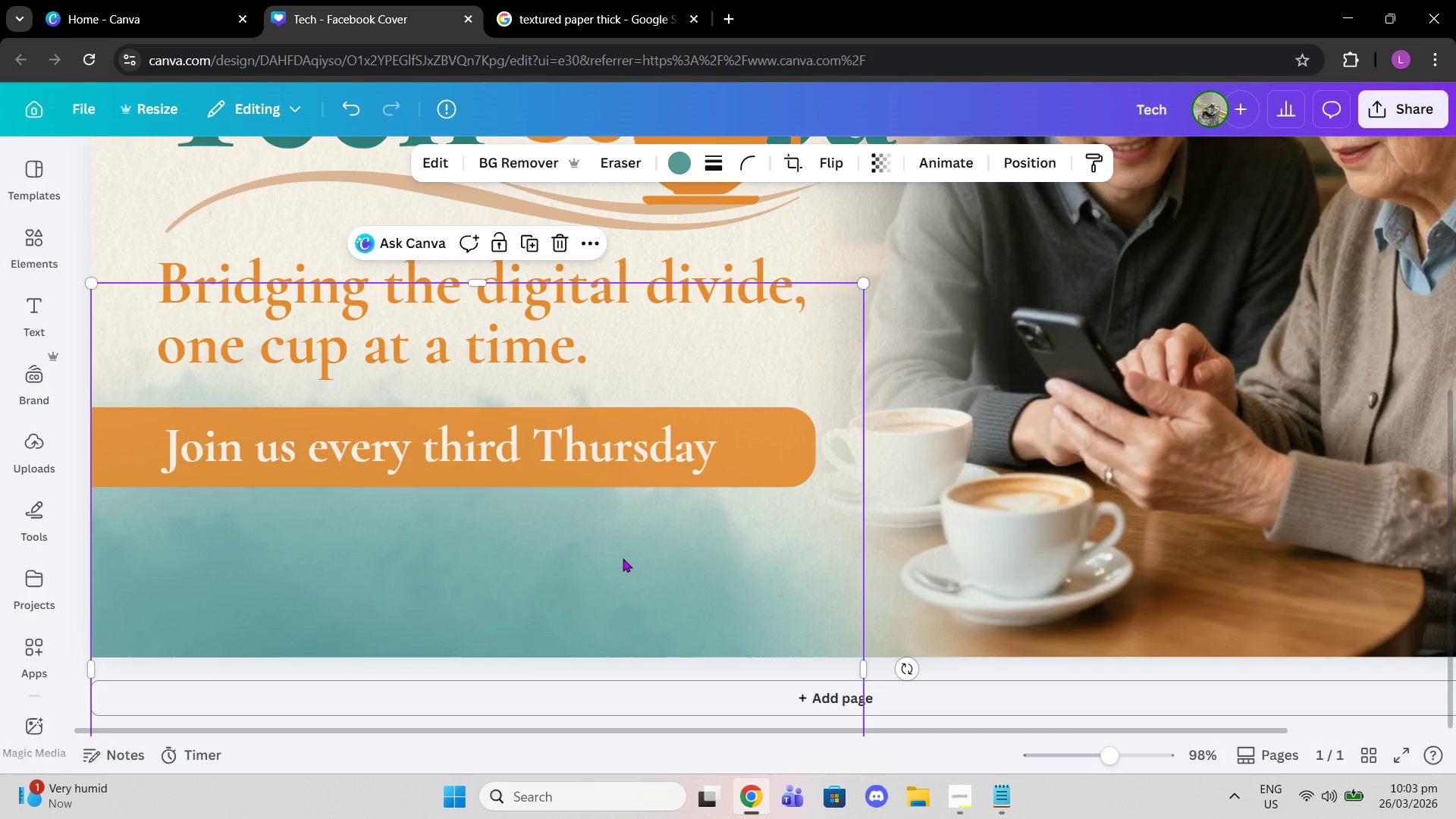 
left_click_drag(start_coordinate=[623, 558], to_coordinate=[626, 576])
 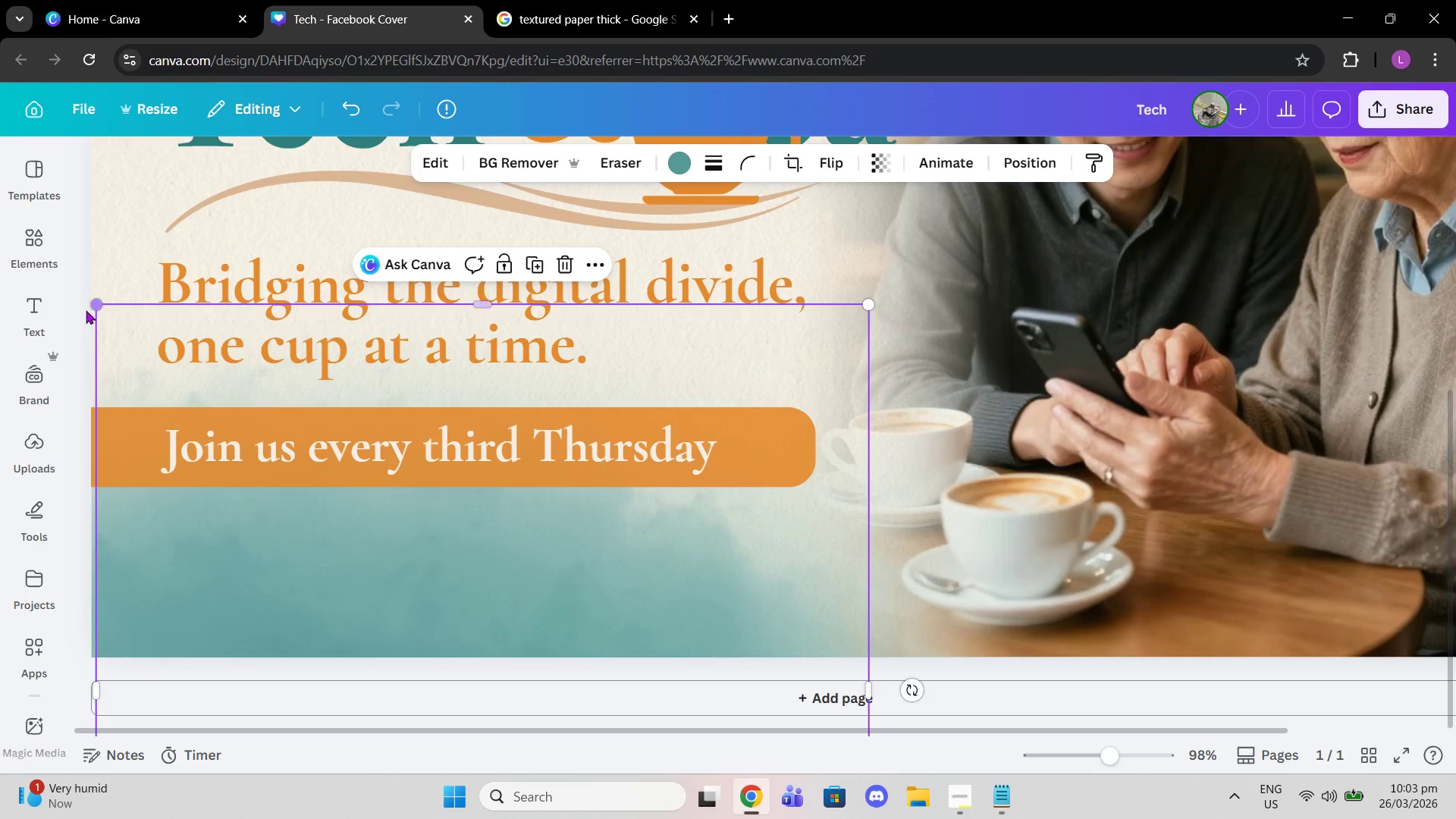 
left_click([81, 312])
 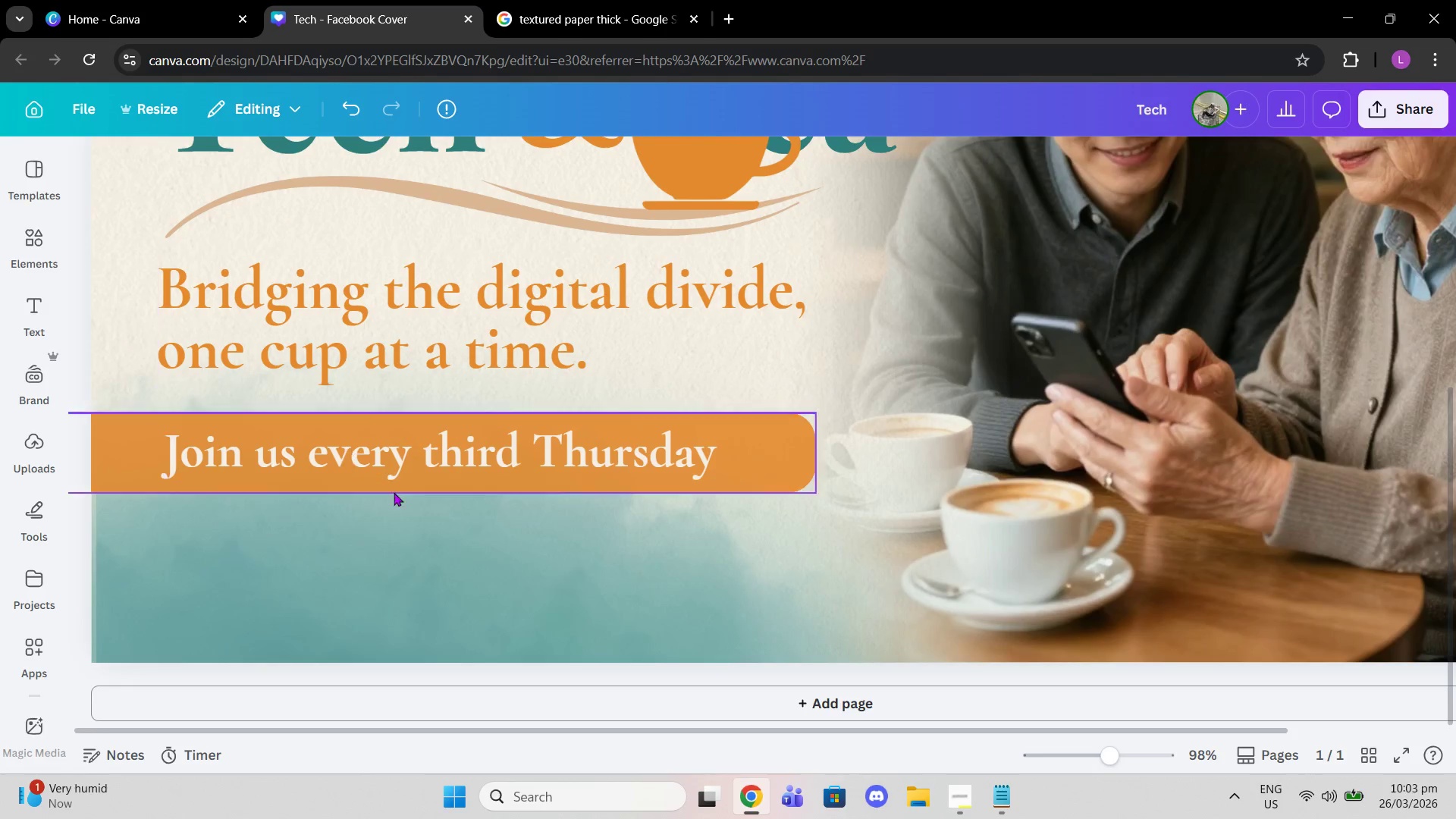 
left_click_drag(start_coordinate=[398, 500], to_coordinate=[394, 485])
 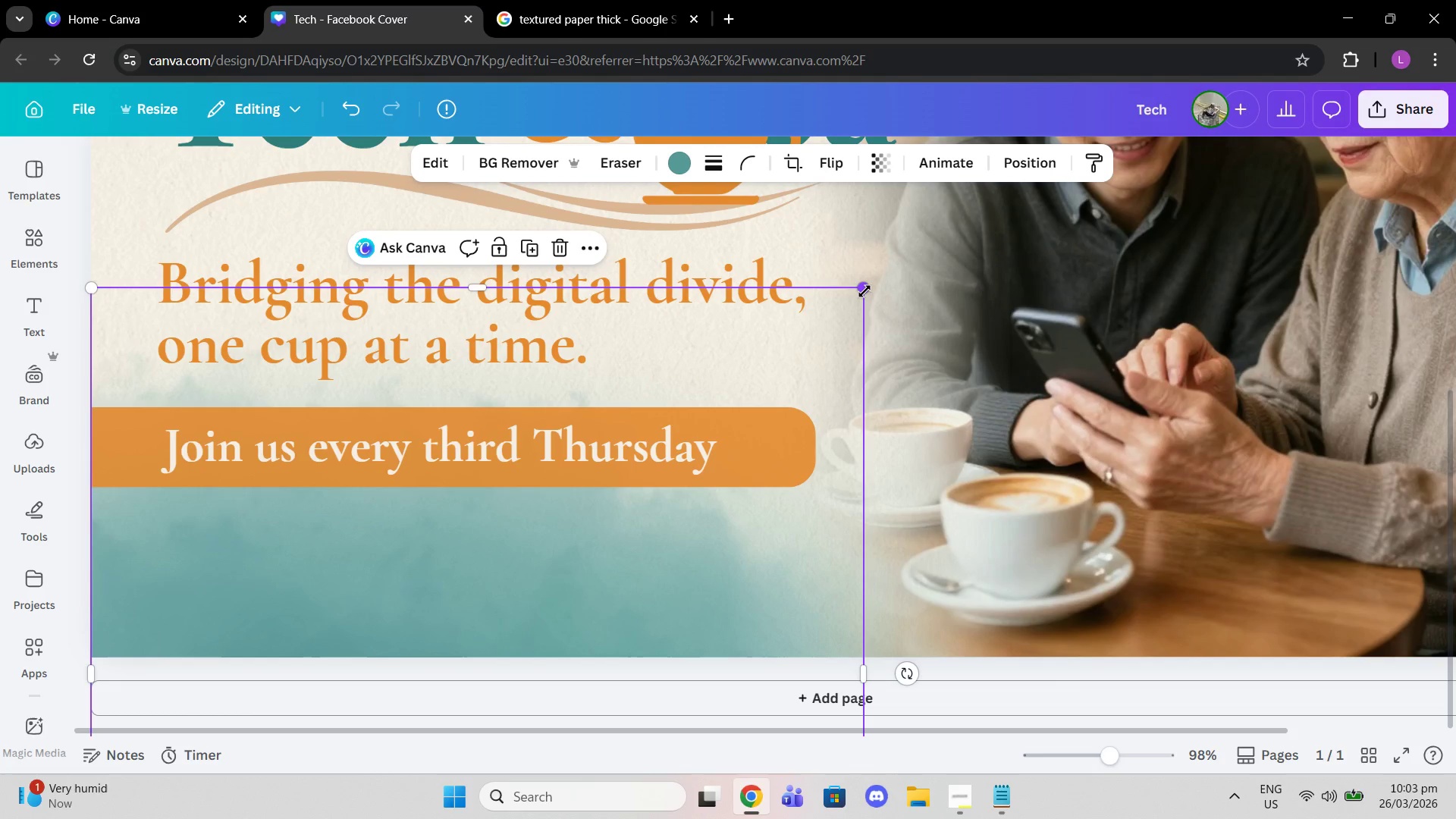 
left_click_drag(start_coordinate=[864, 291], to_coordinate=[868, 305])
 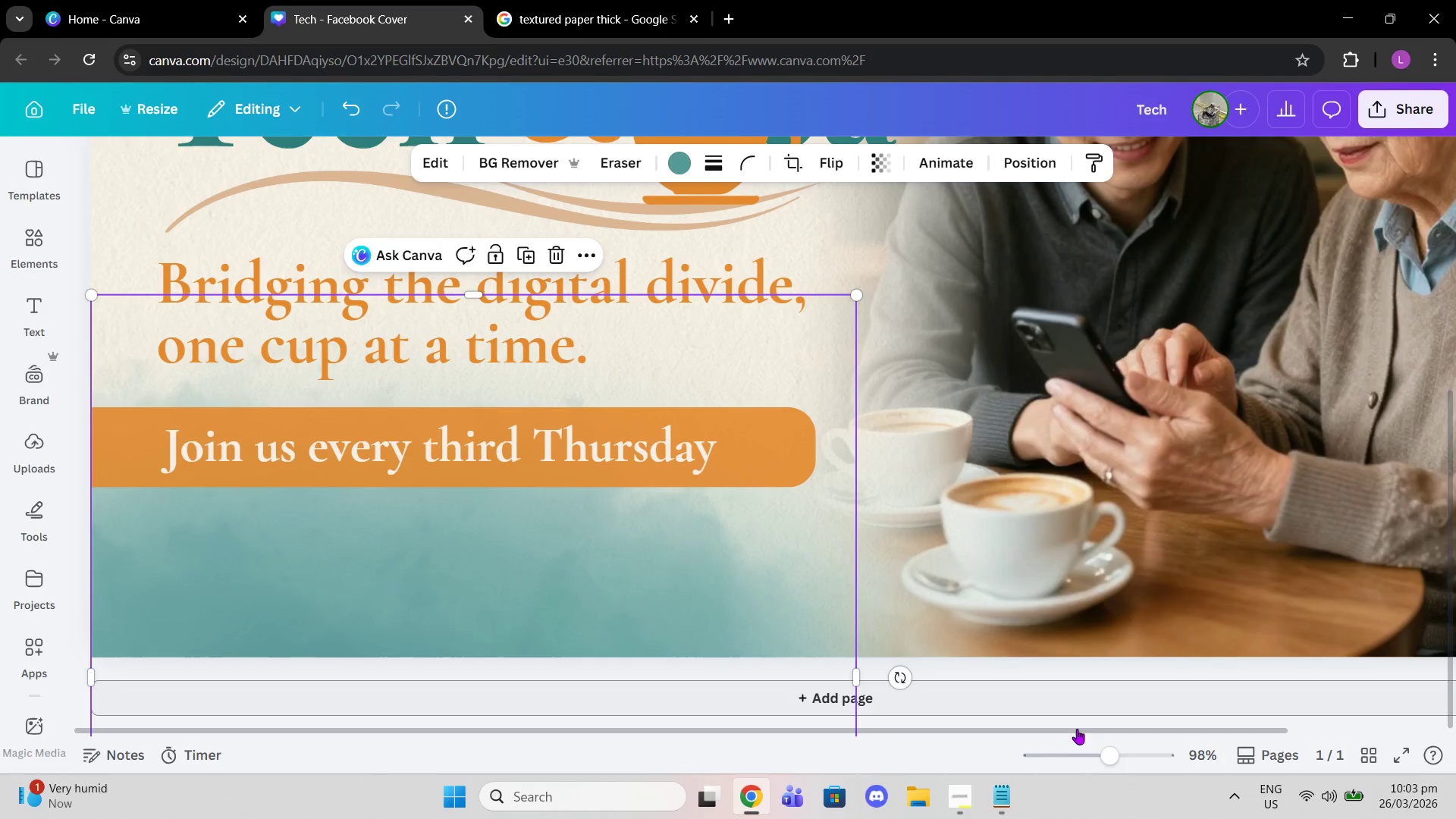 
left_click_drag(start_coordinate=[1097, 764], to_coordinate=[1083, 764])
 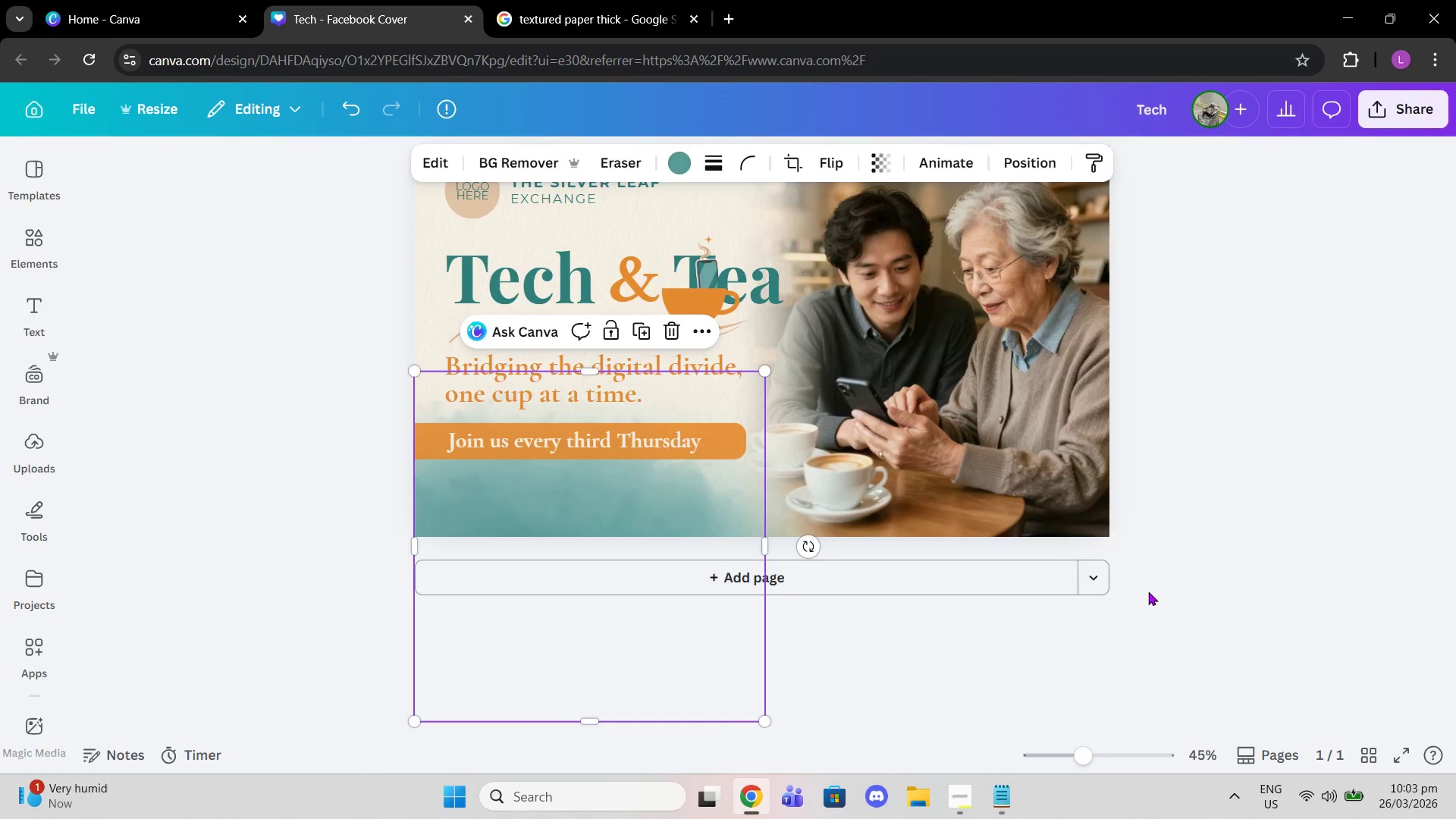 
left_click([1148, 592])
 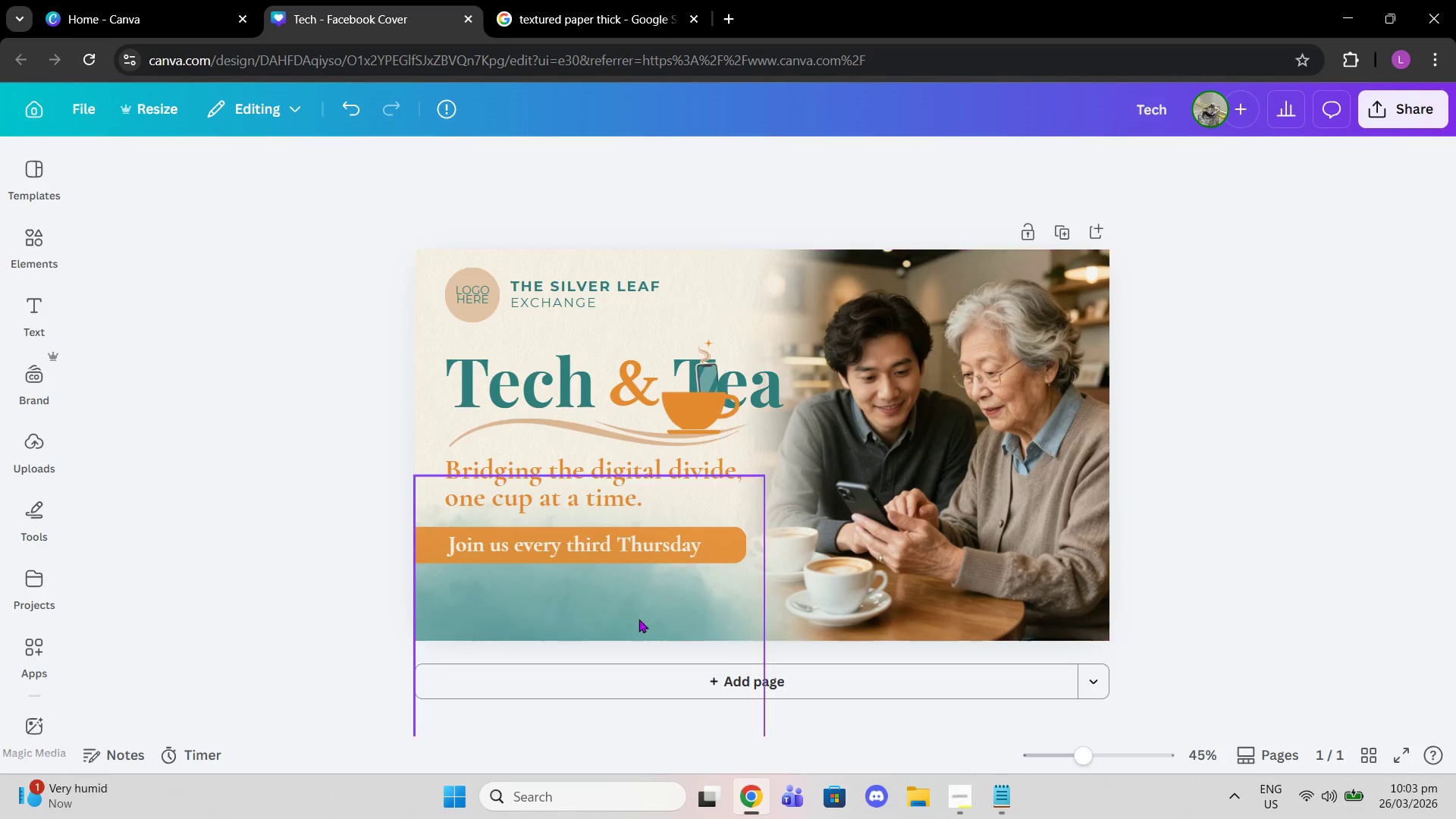 
left_click([639, 619])
 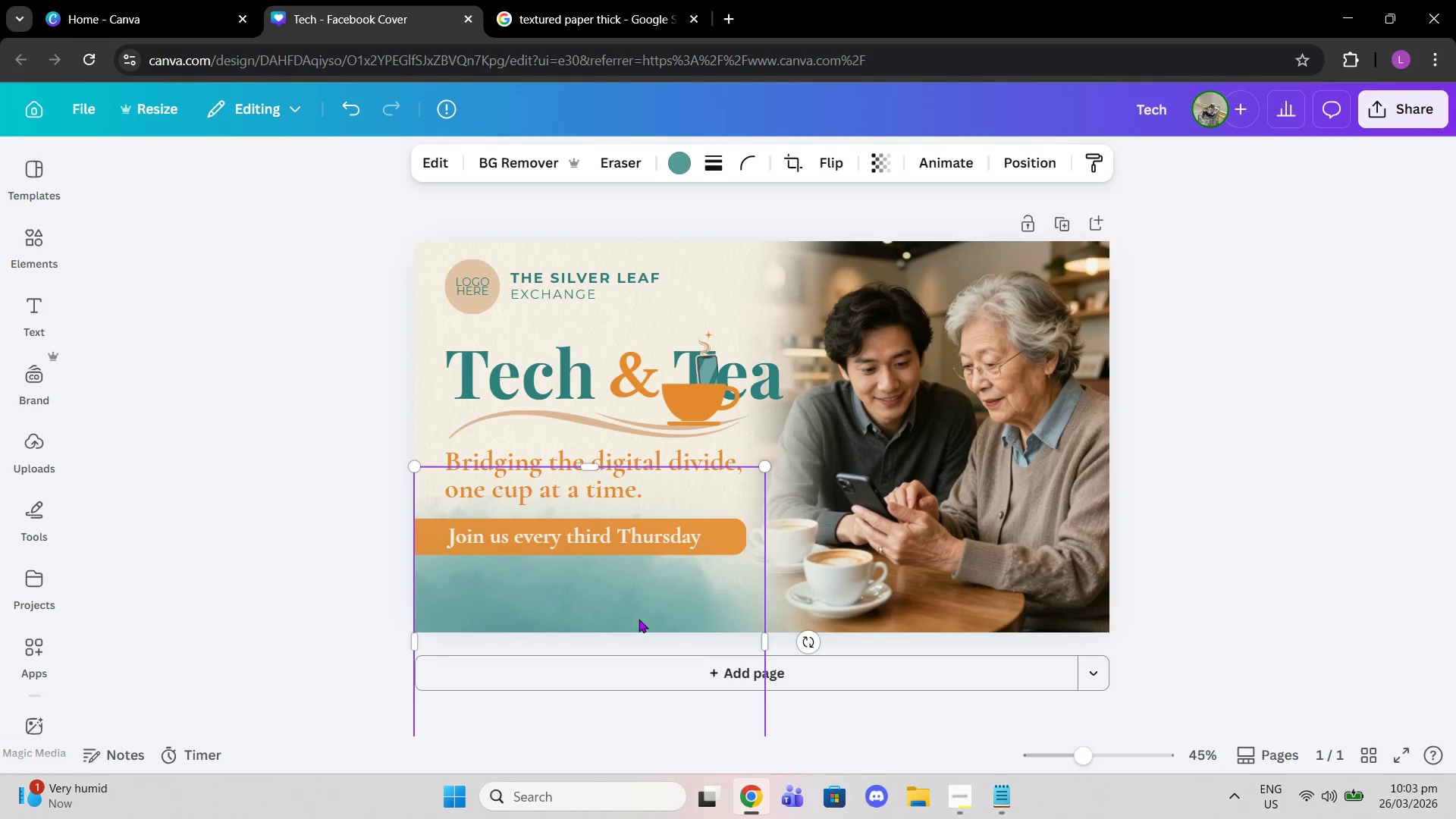 
scroll: coordinate [639, 619], scroll_direction: down, amount: 3.0
 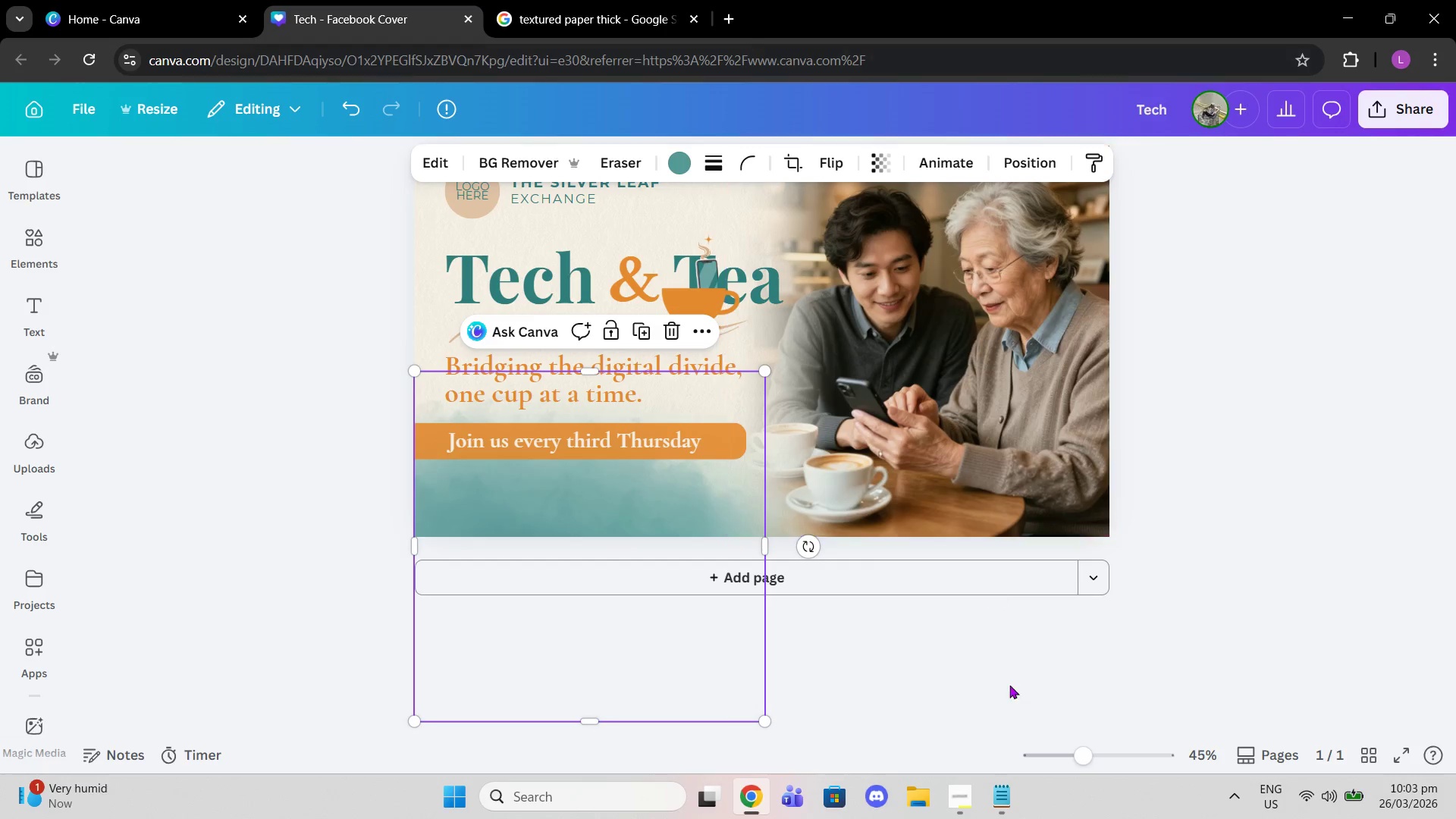 
left_click_drag(start_coordinate=[1082, 752], to_coordinate=[1120, 755])
 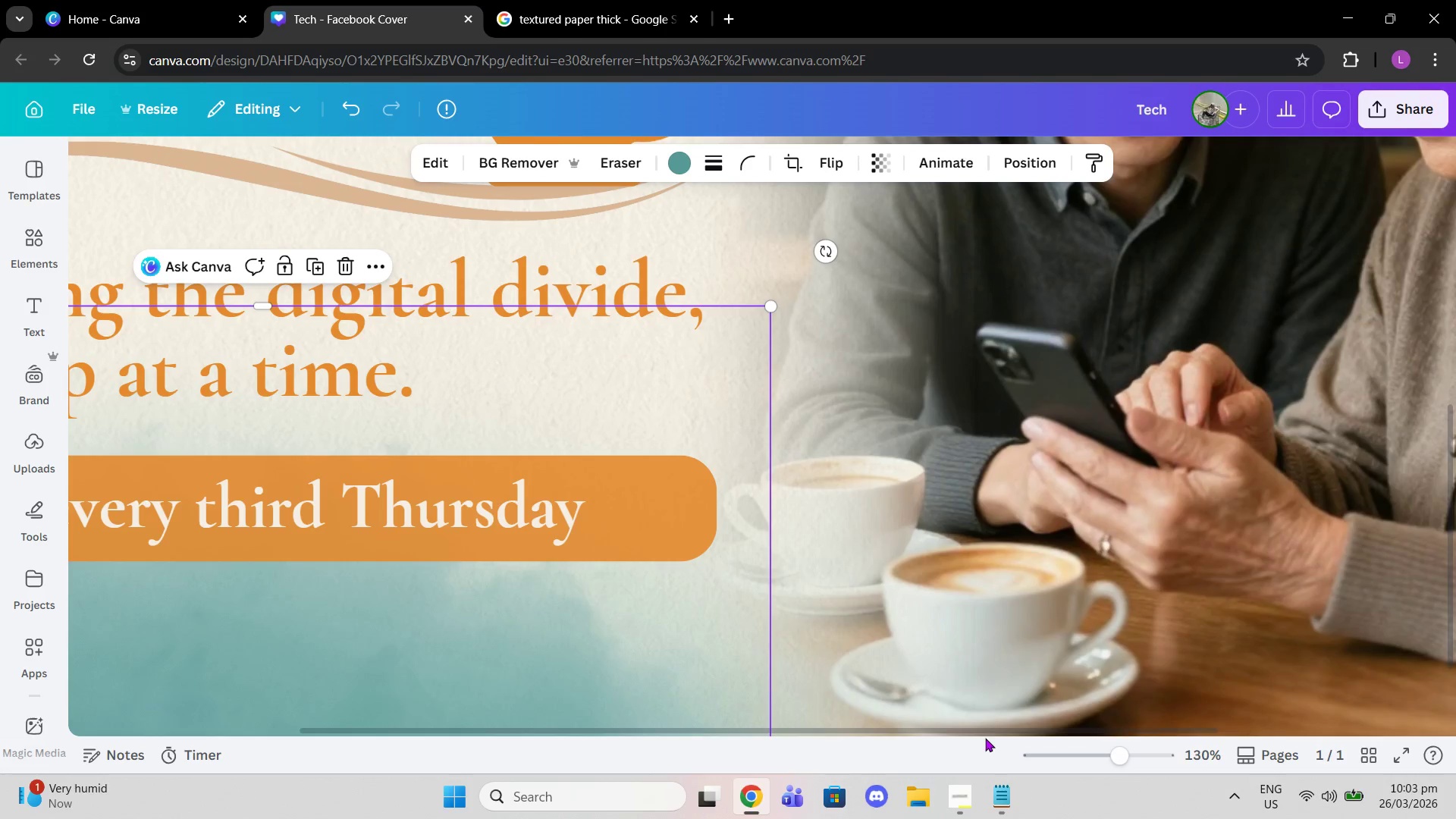 
left_click_drag(start_coordinate=[985, 738], to_coordinate=[951, 740])
 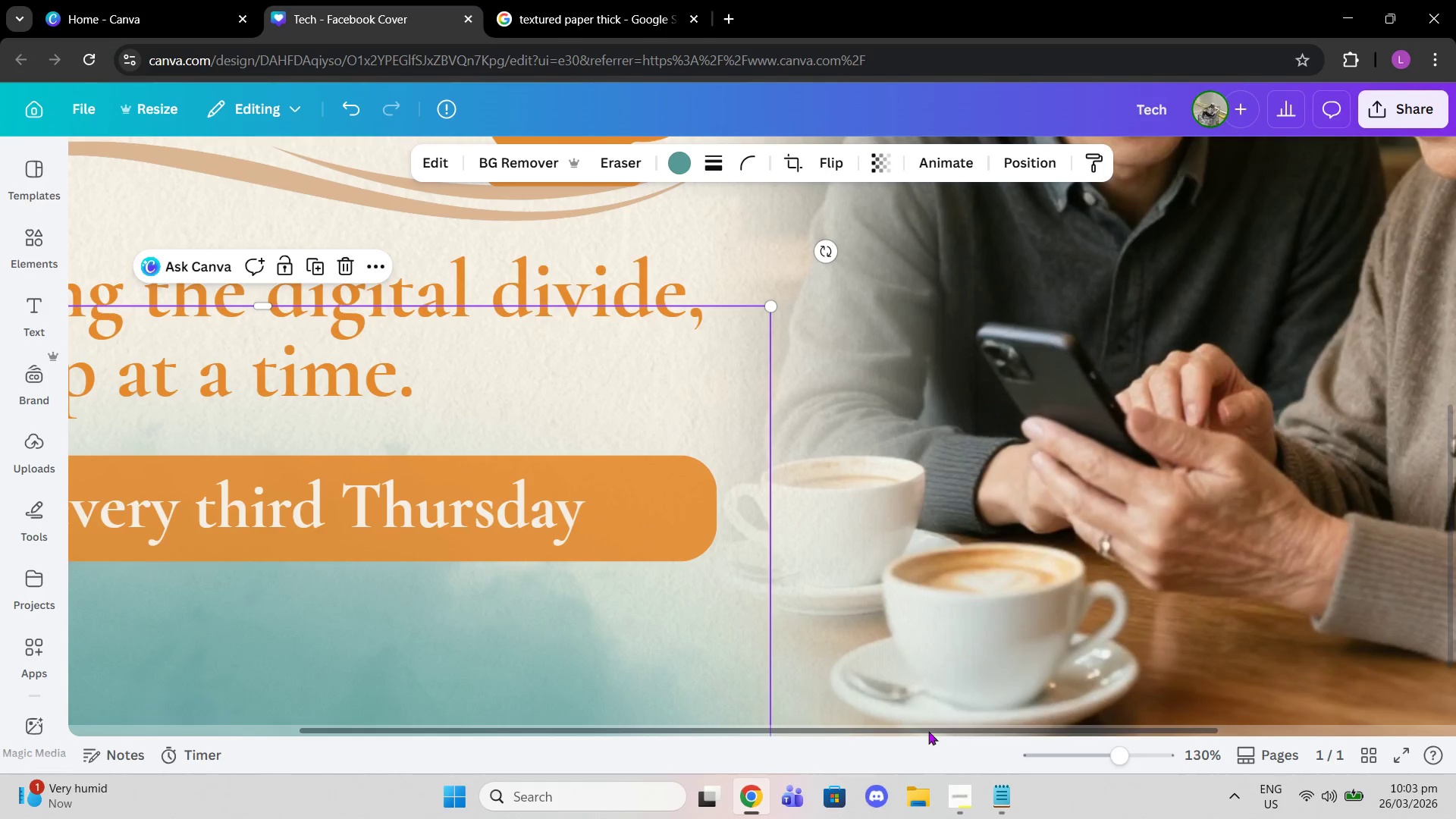 
left_click_drag(start_coordinate=[945, 731], to_coordinate=[592, 708])
 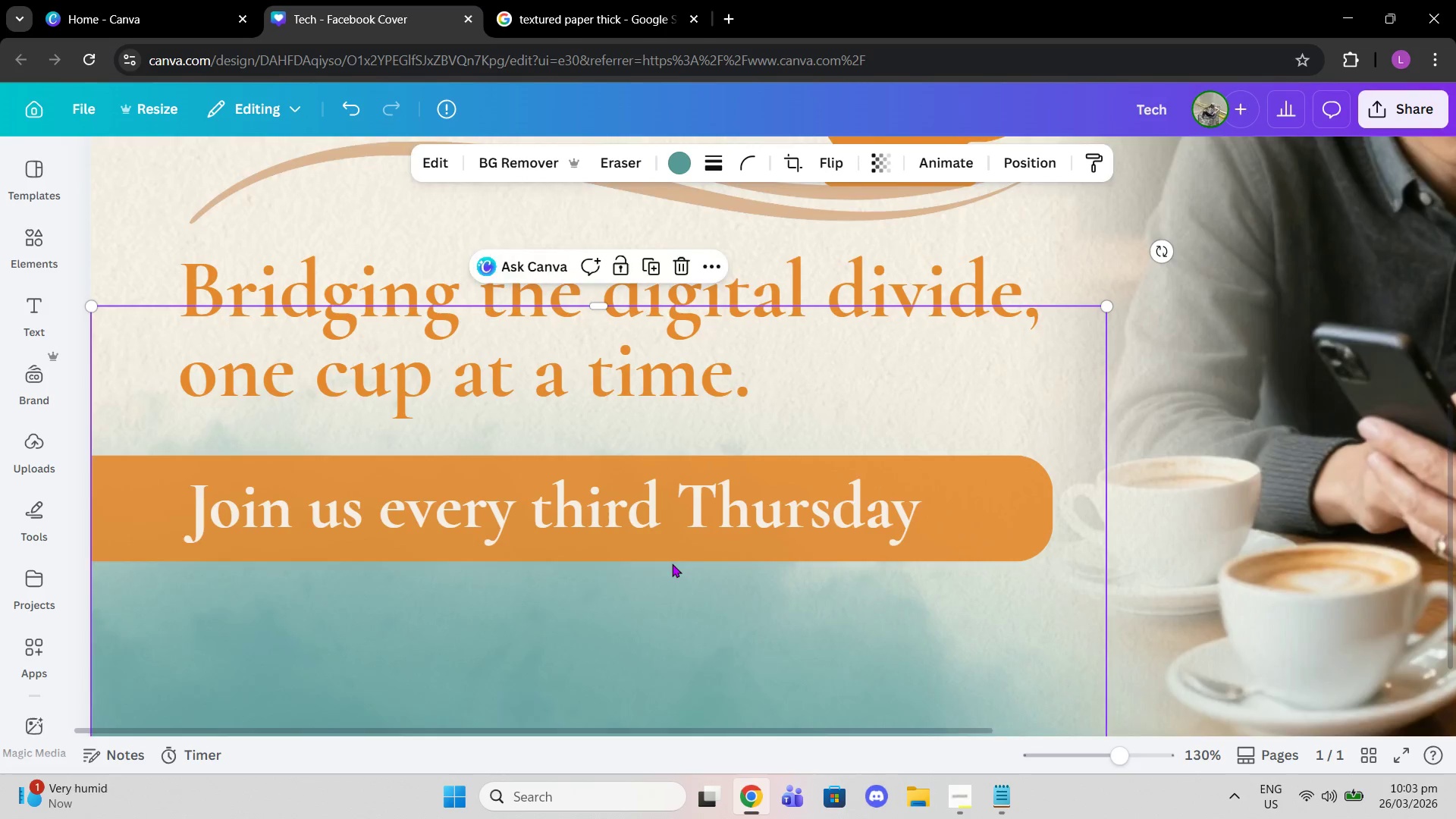 
scroll: coordinate [672, 563], scroll_direction: down, amount: 2.0
 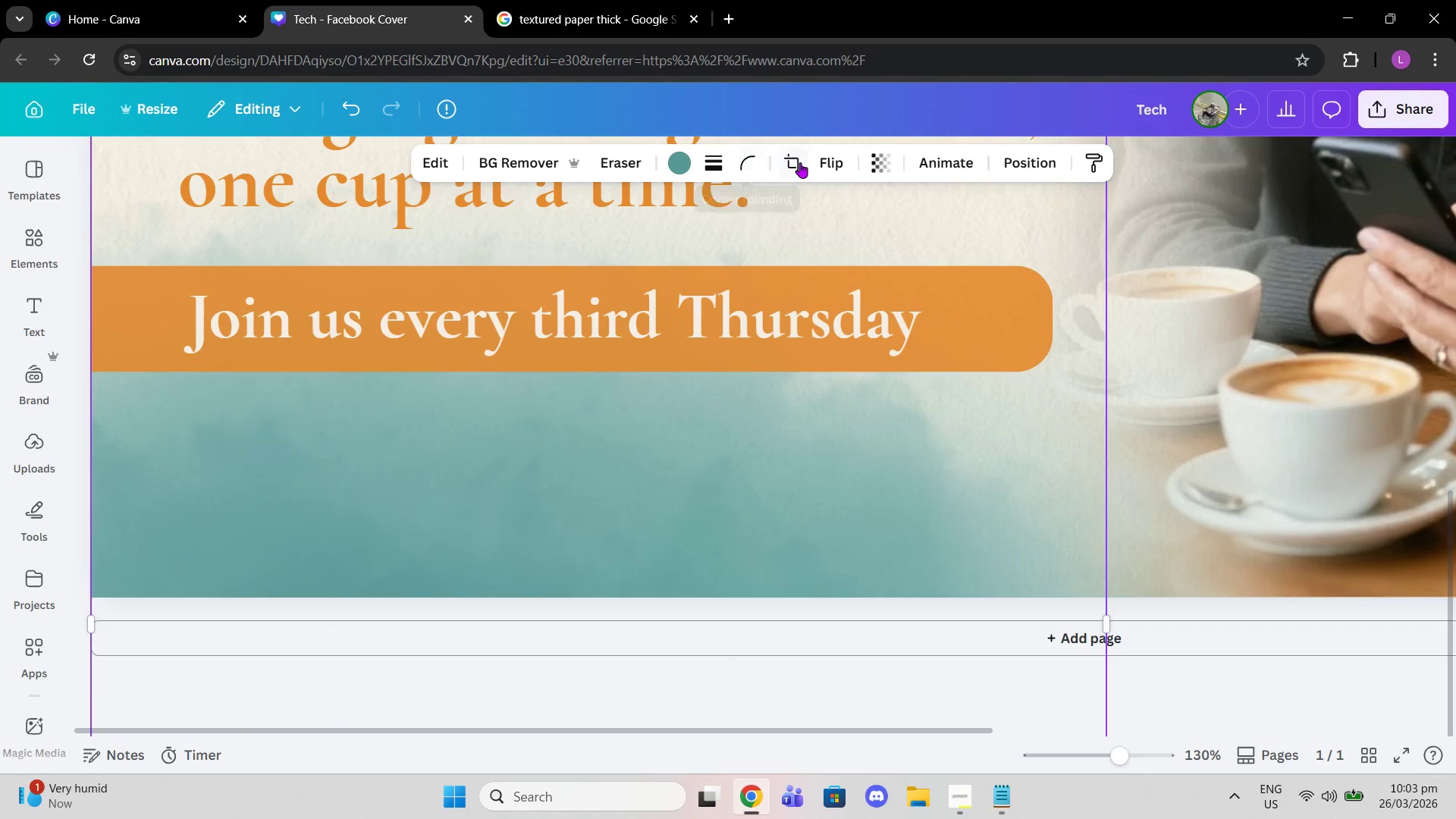 
left_click([886, 155])
 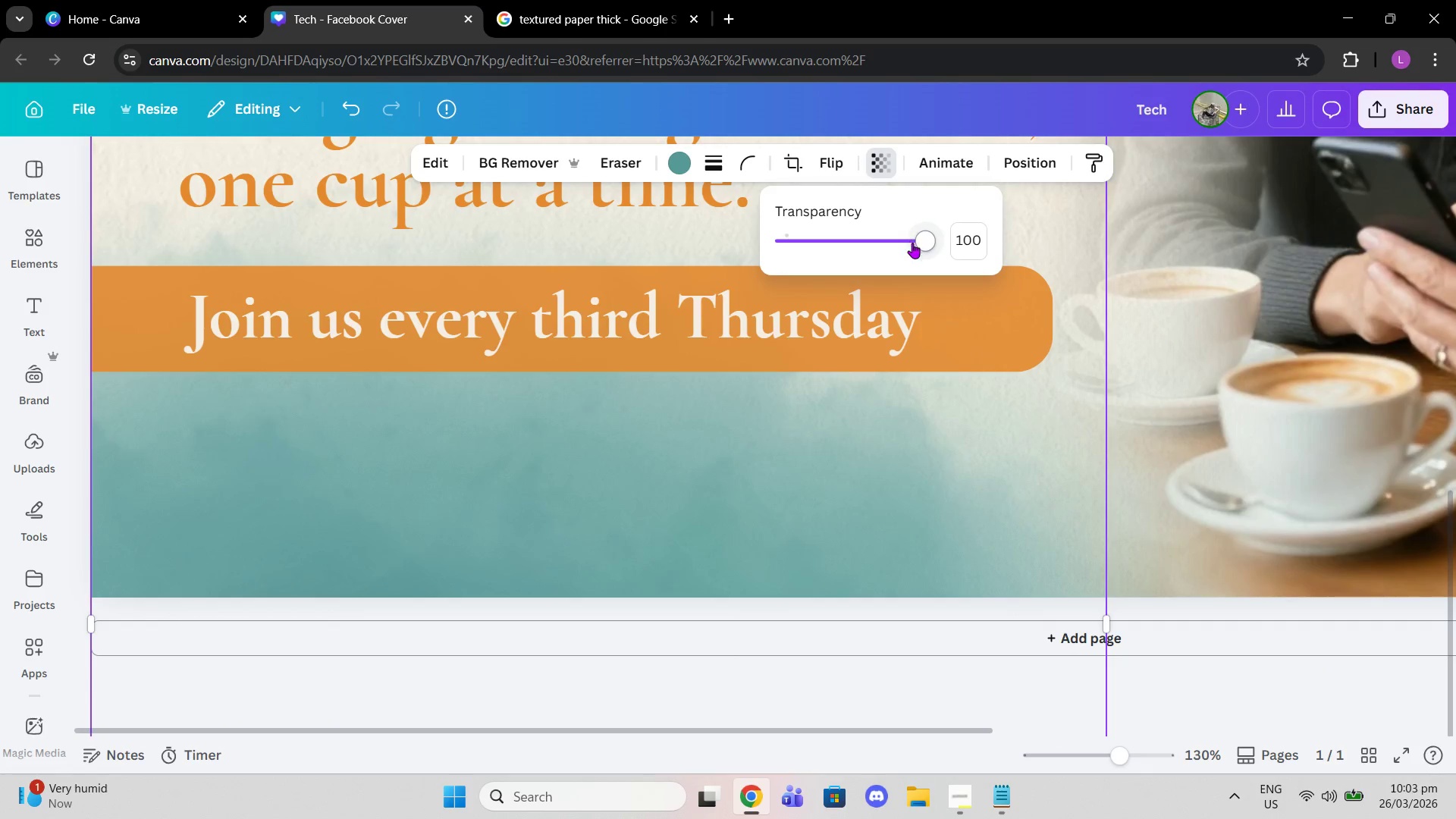 
left_click_drag(start_coordinate=[914, 243], to_coordinate=[949, 246])